 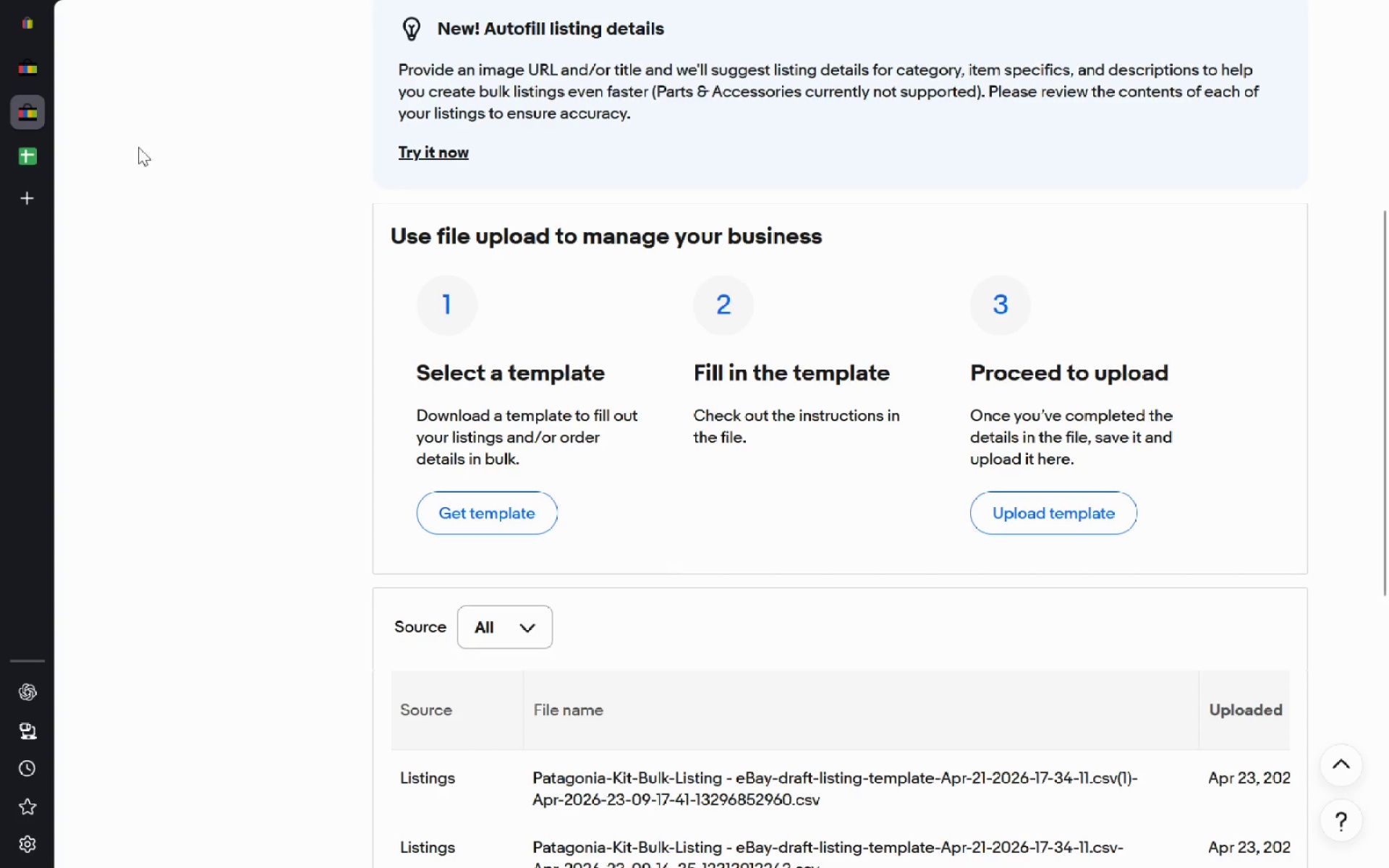 
left_click([34, 156])
 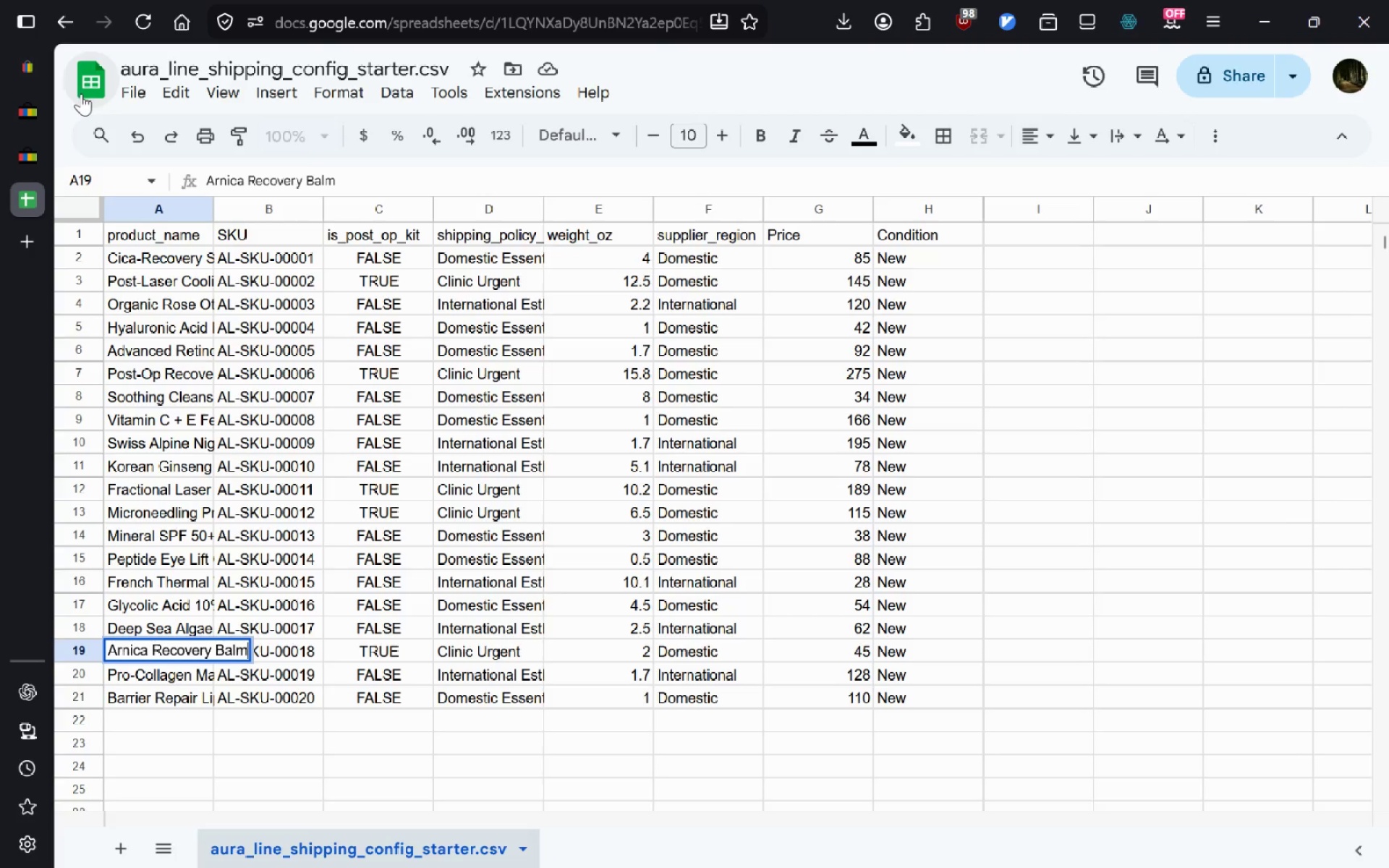 
left_click([82, 81])
 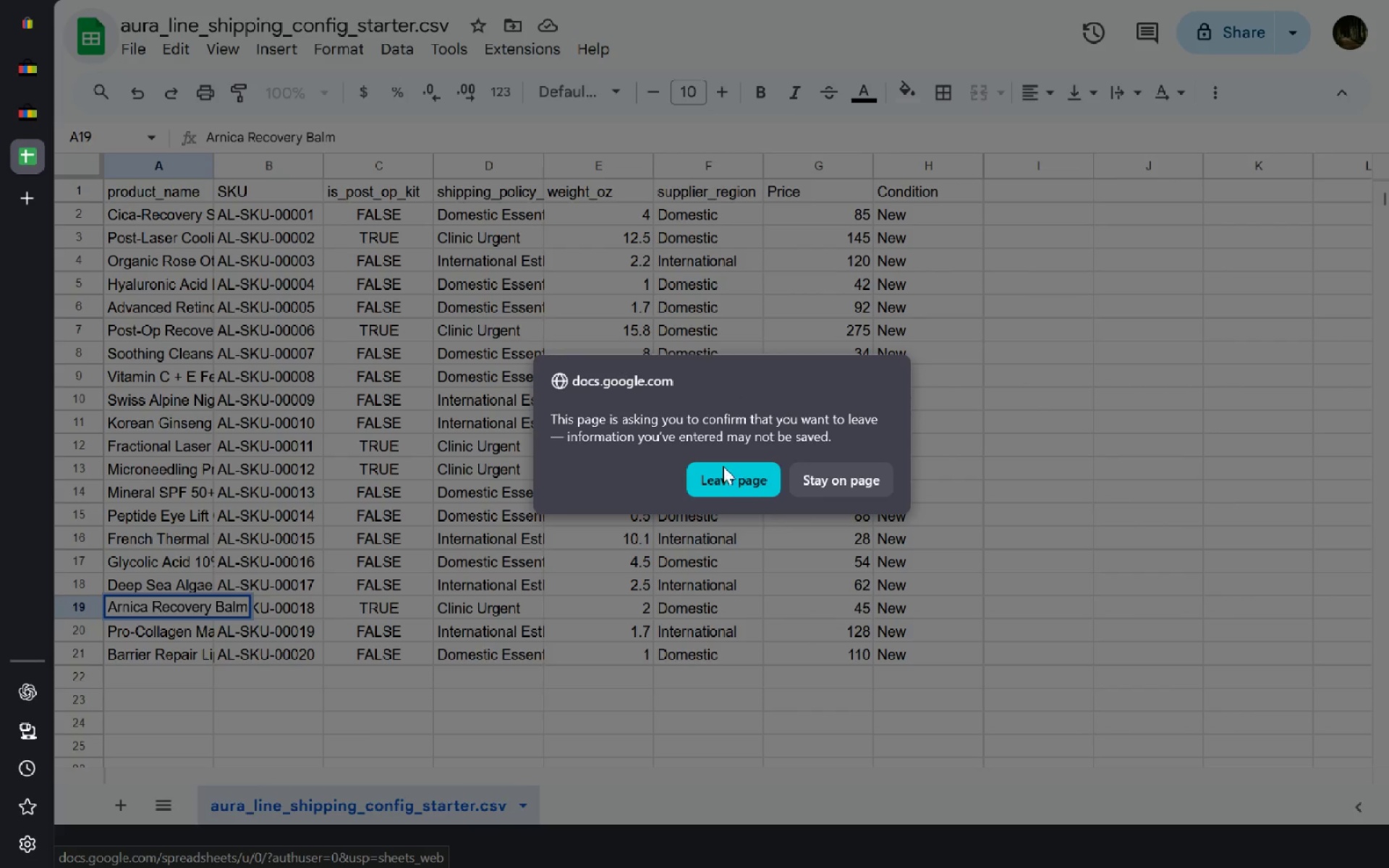 
left_click([719, 482])
 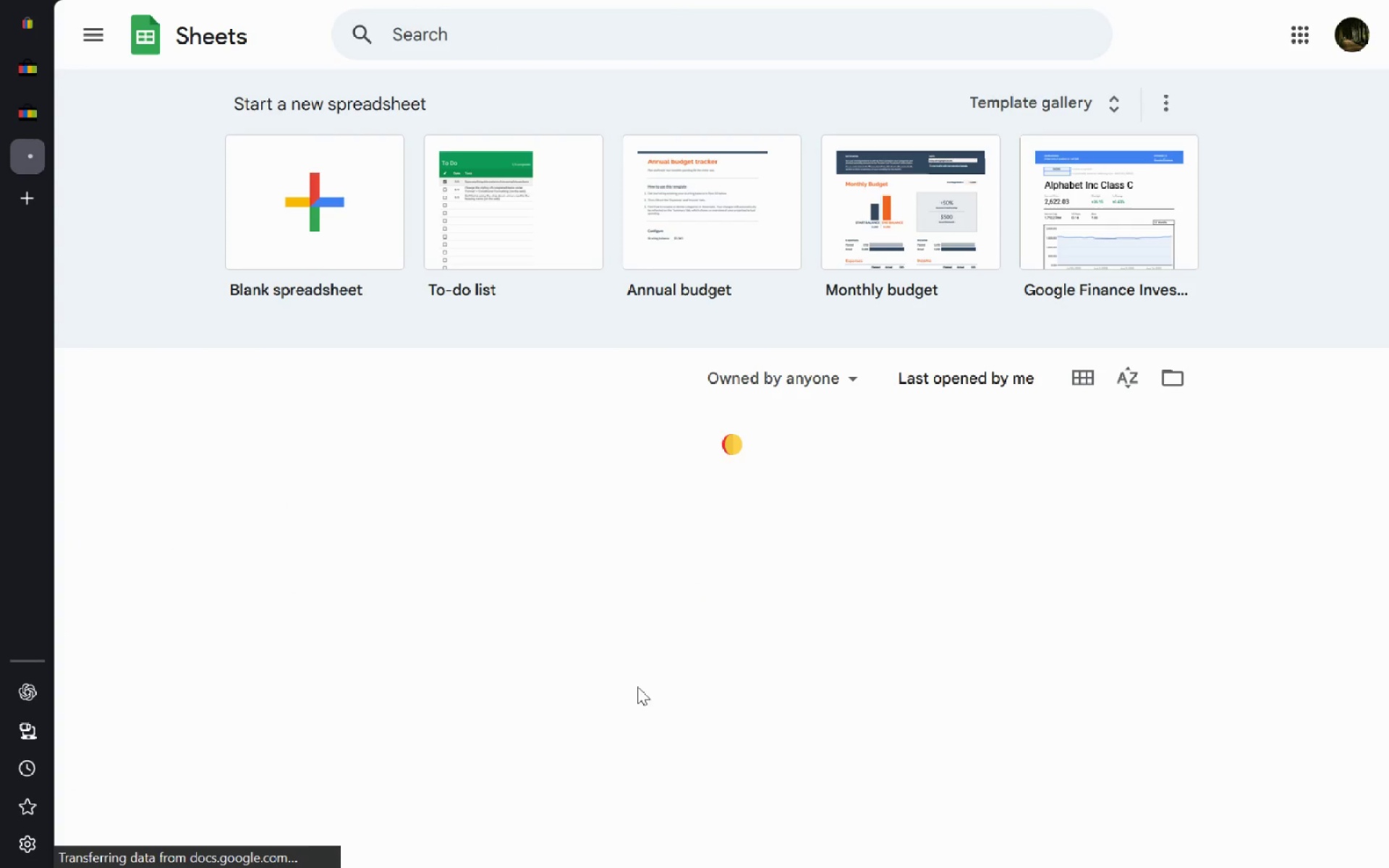 
wait(10.49)
 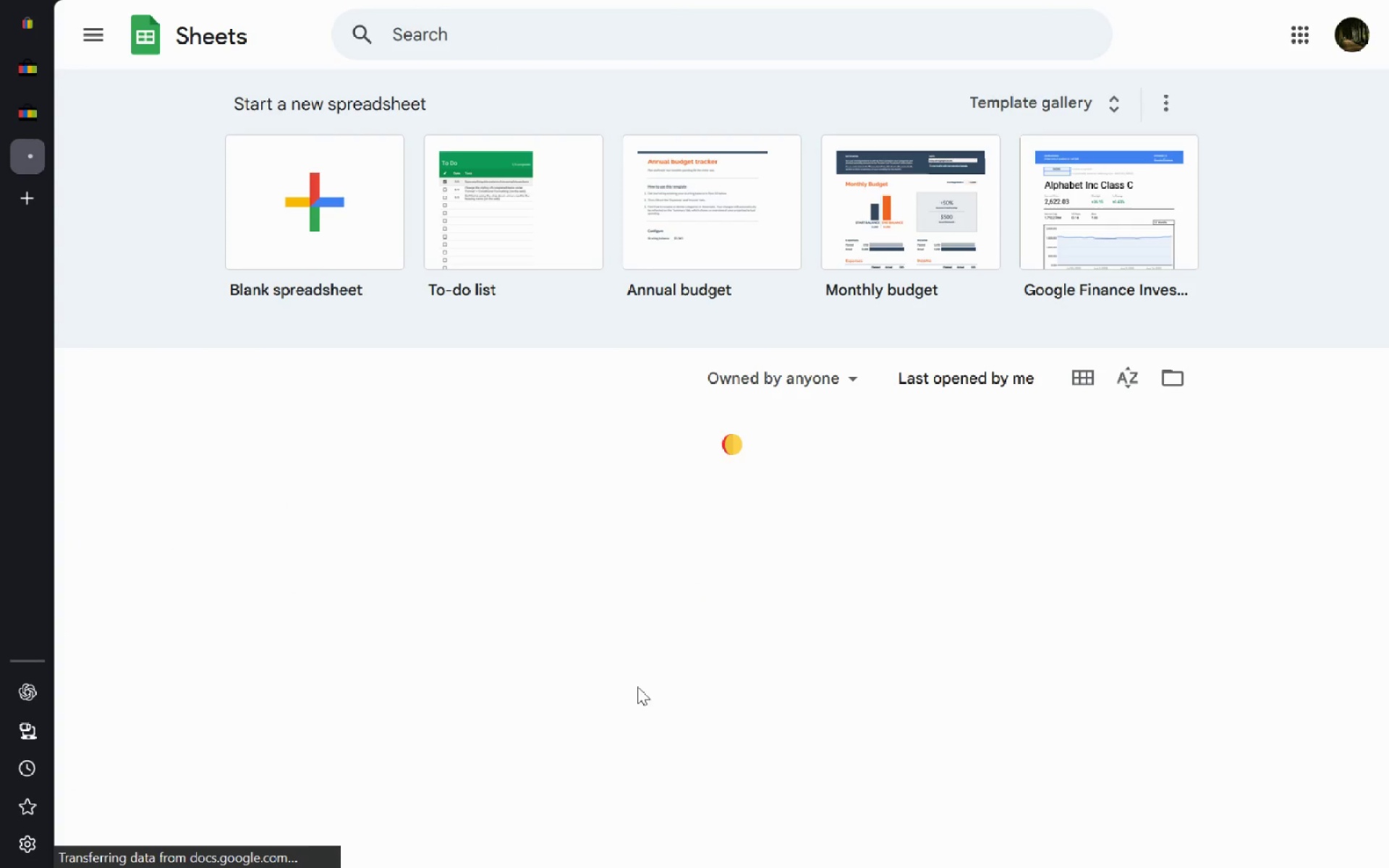 
left_click([1179, 378])
 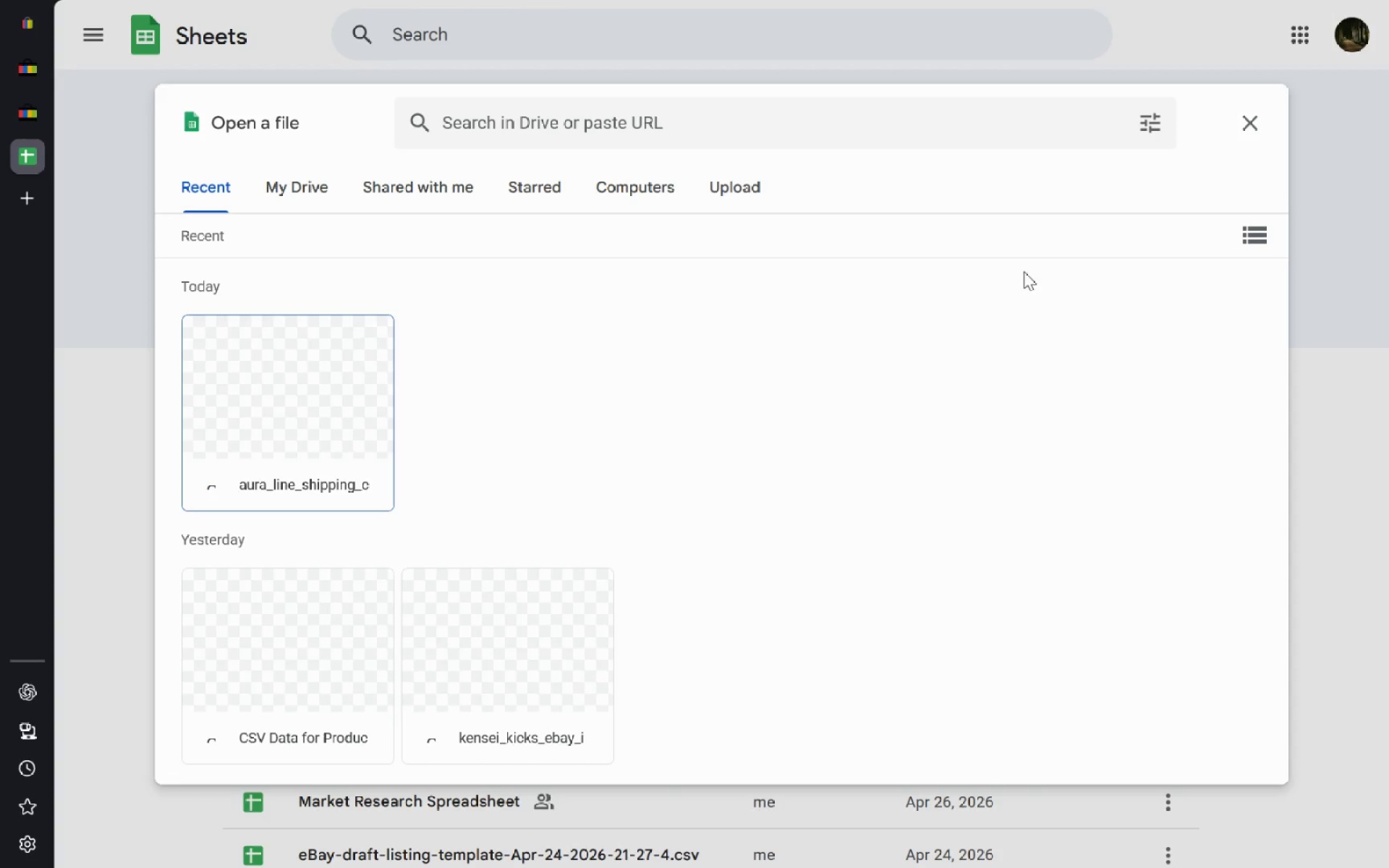 
left_click([749, 202])
 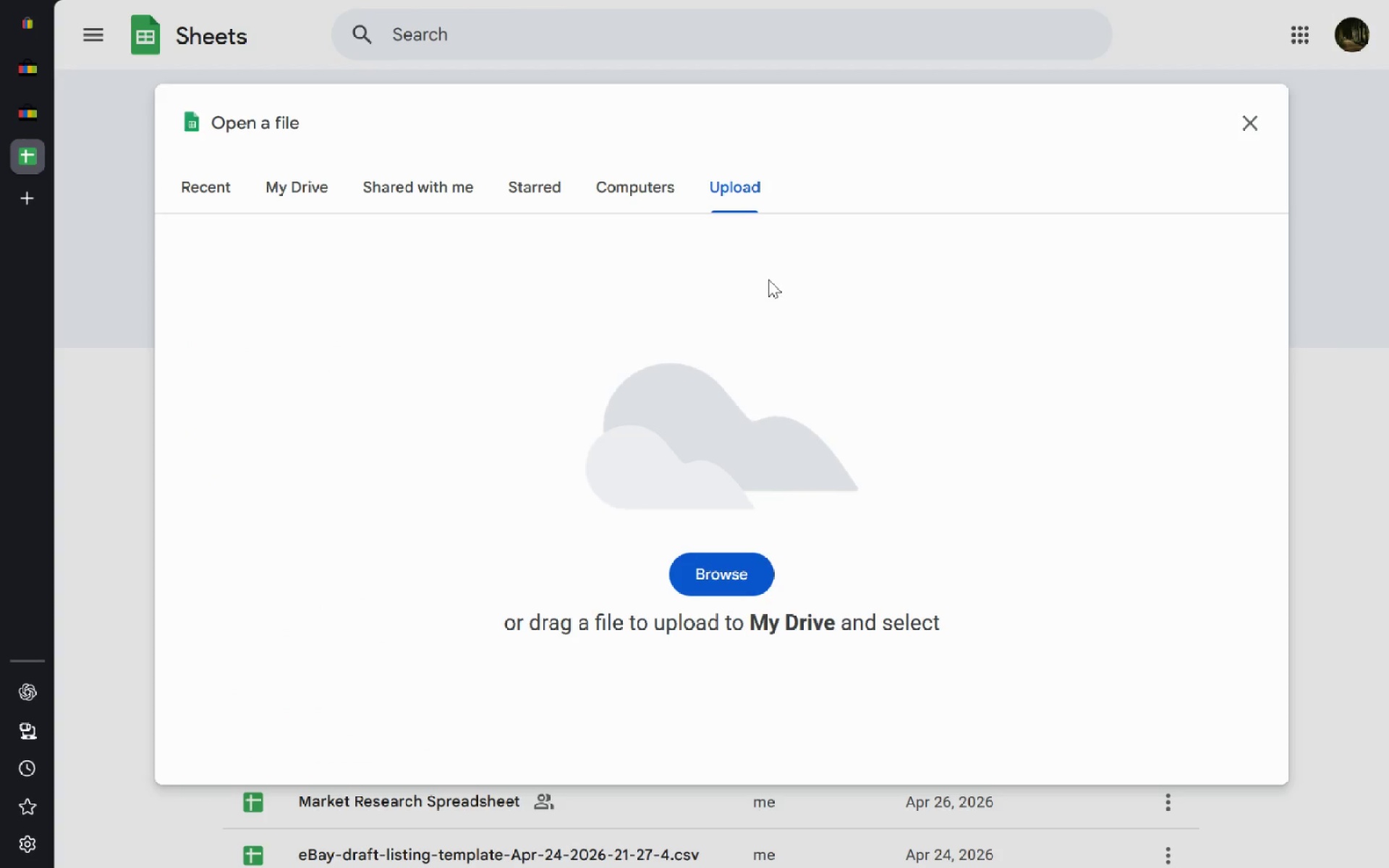 
key(Alt+AltLeft)
 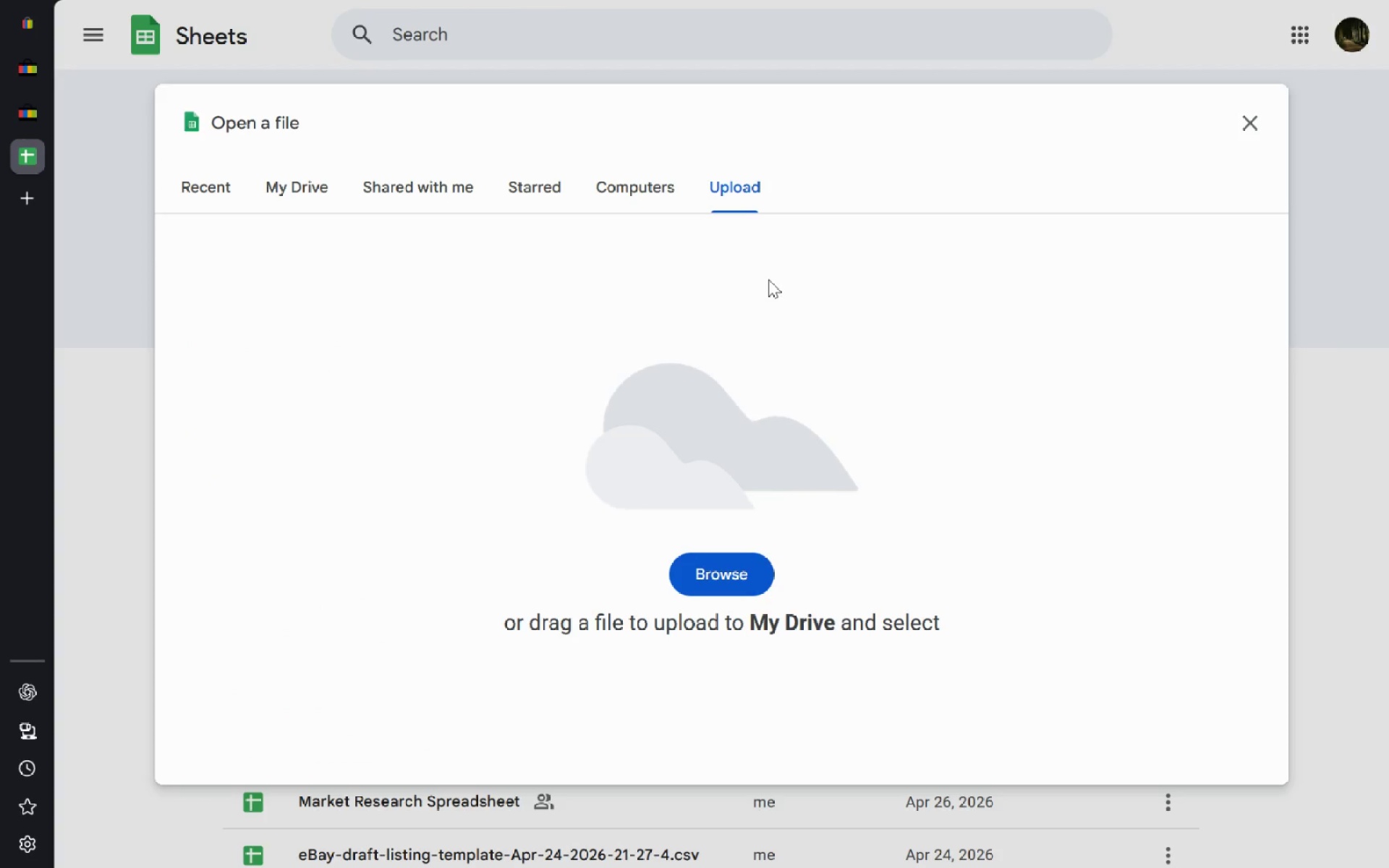 
hold_key(key=Tab, duration=0.33)
 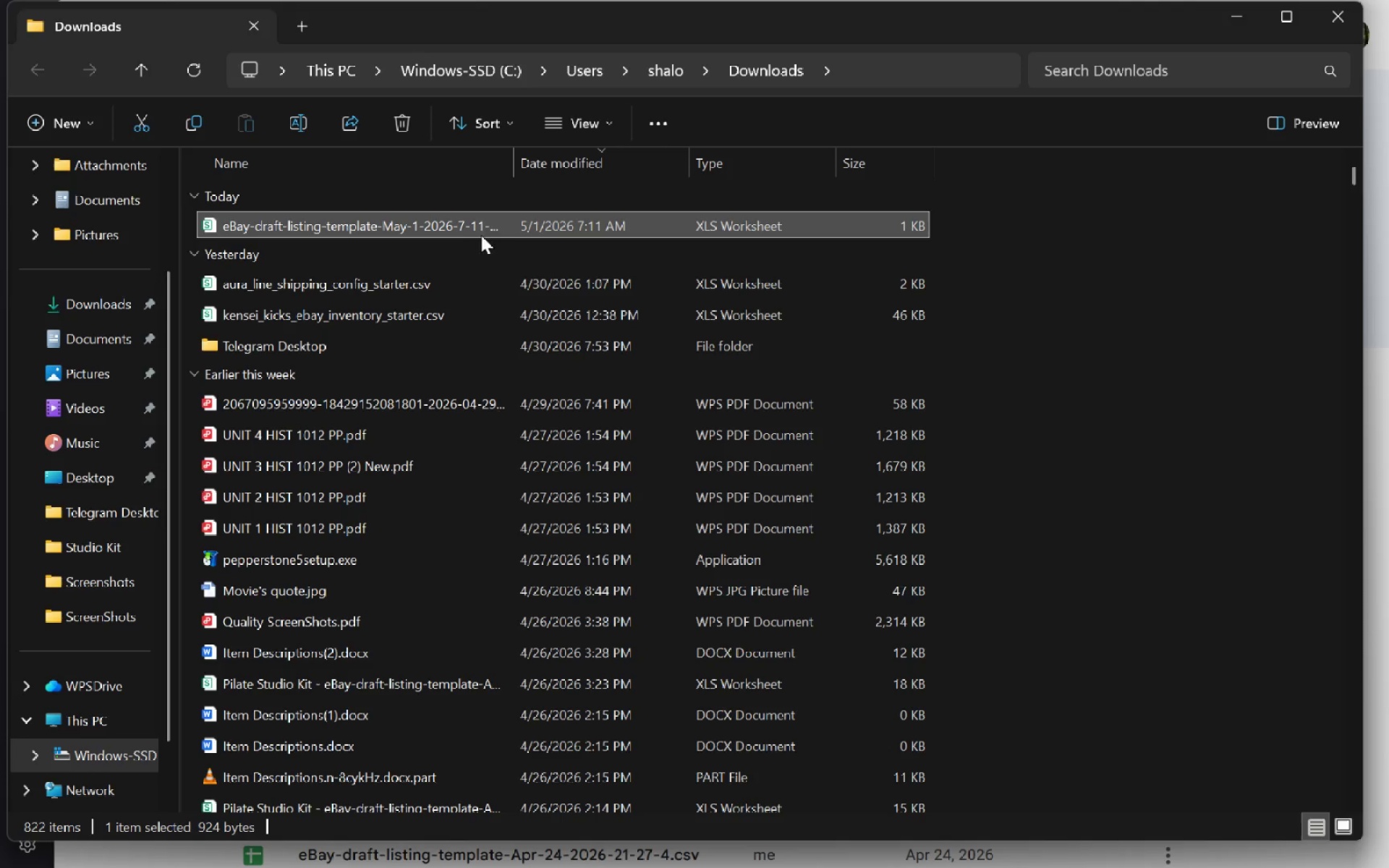 
left_click_drag(start_coordinate=[486, 218], to_coordinate=[741, 389])
 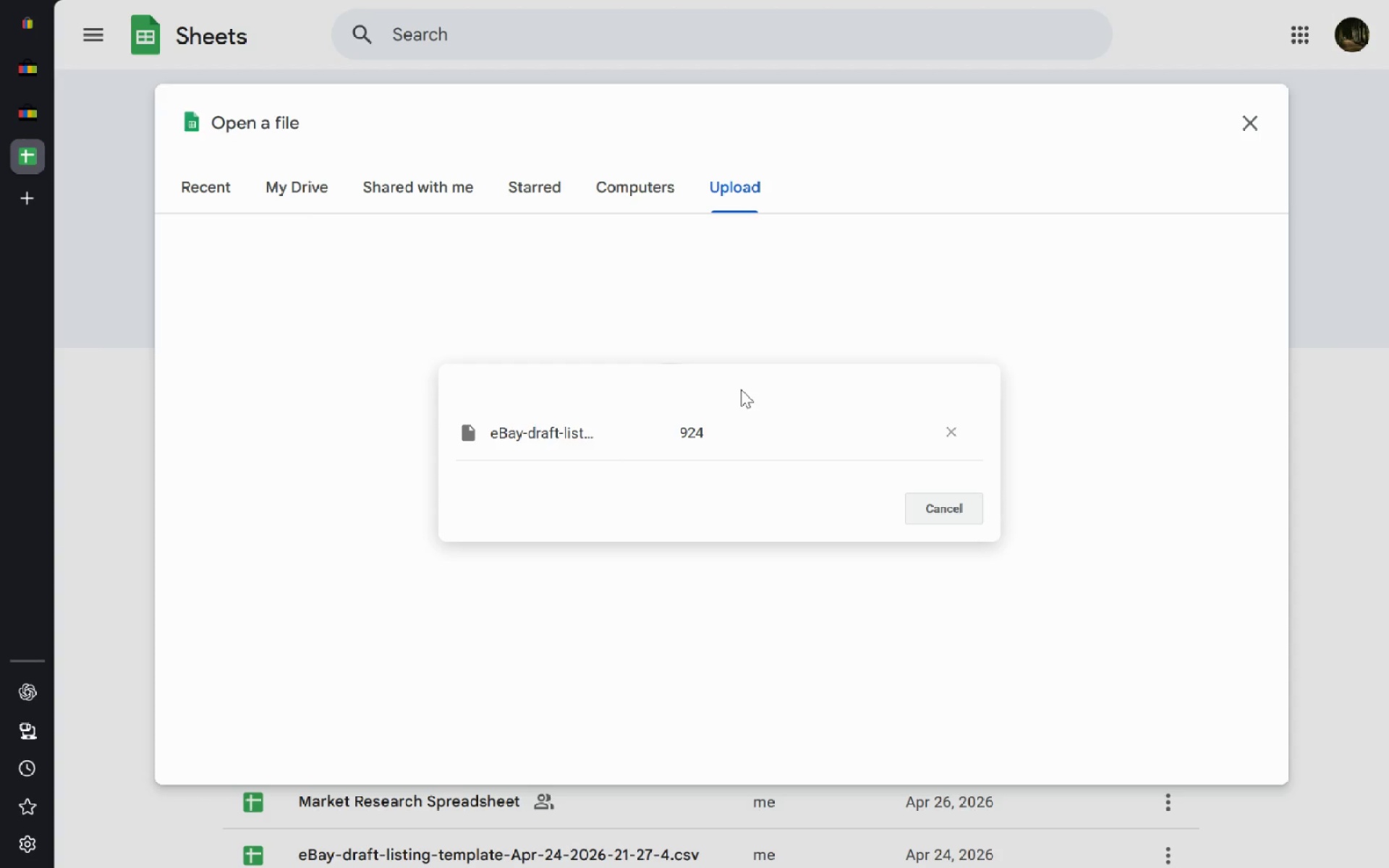 
key(Alt+AltLeft)
 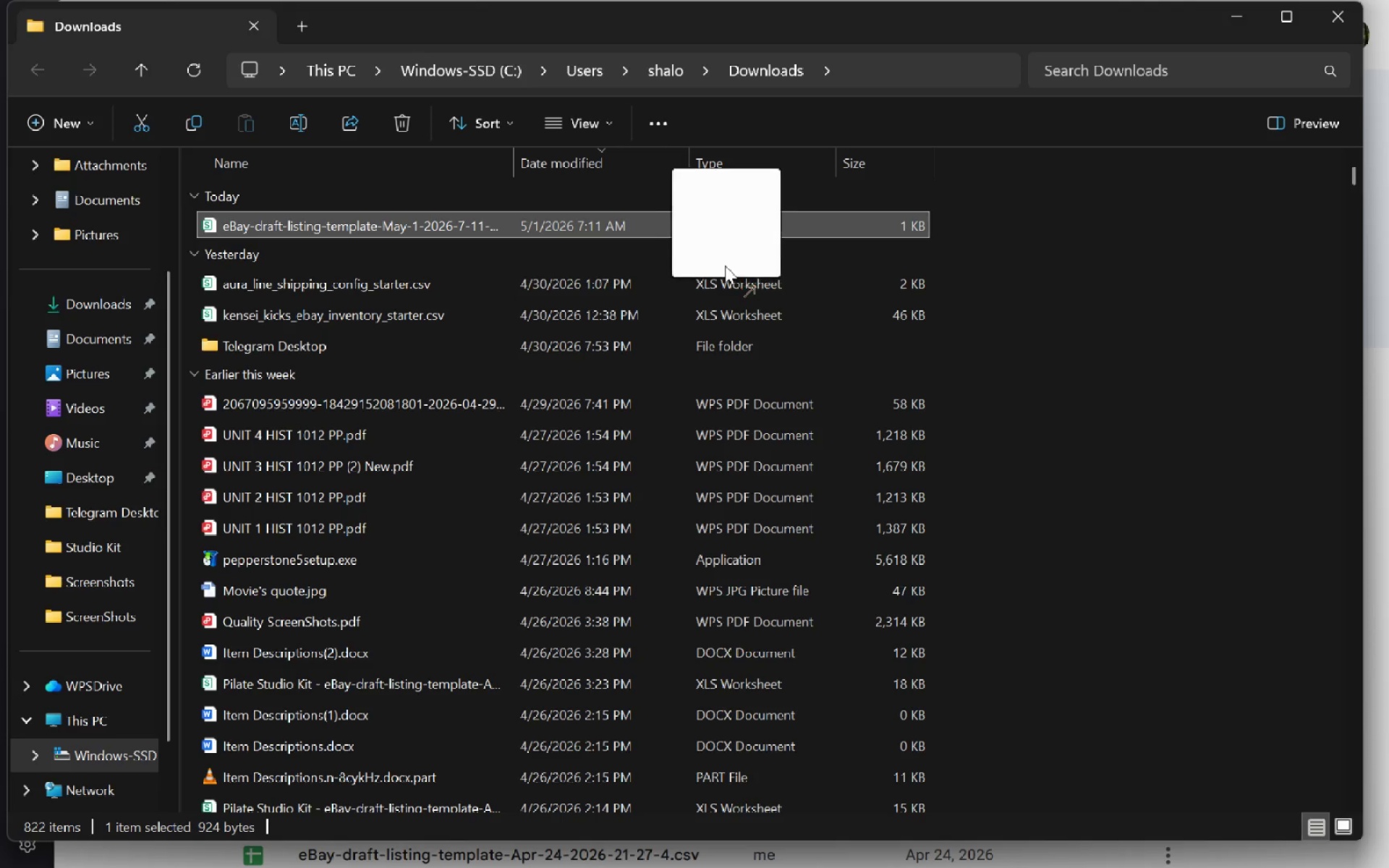 
key(Alt+Tab)
 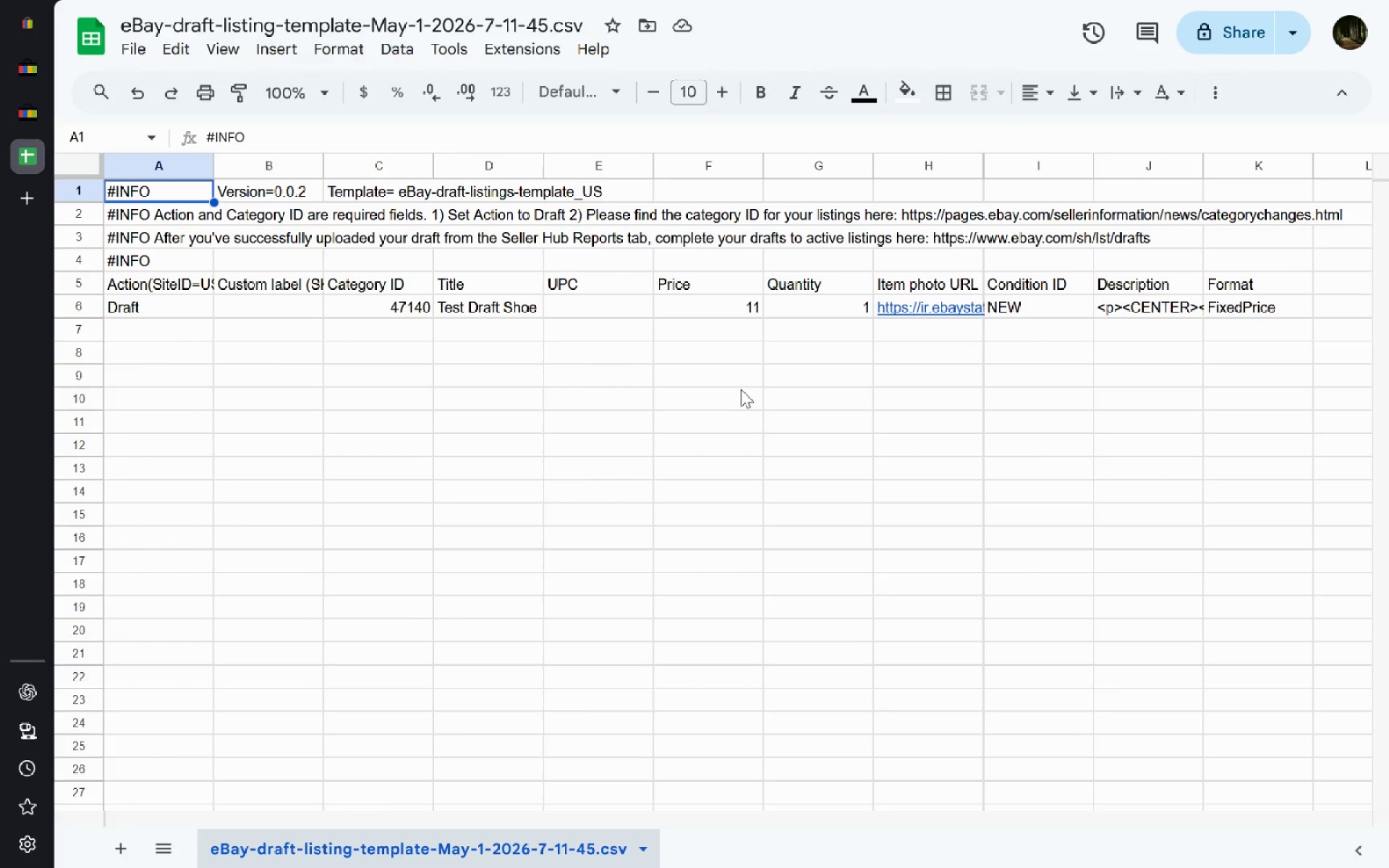 
wait(36.11)
 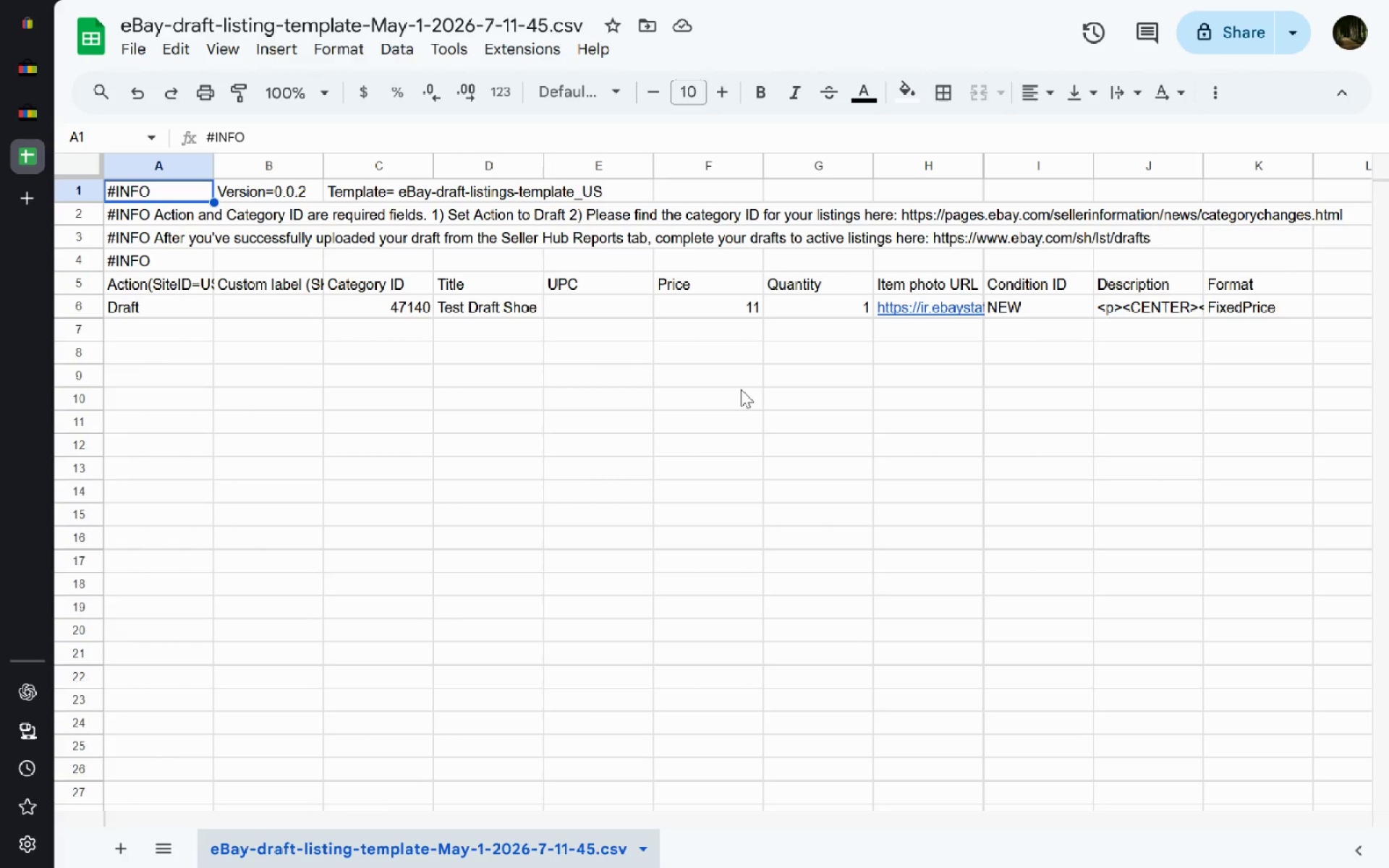 
left_click([880, 304])
 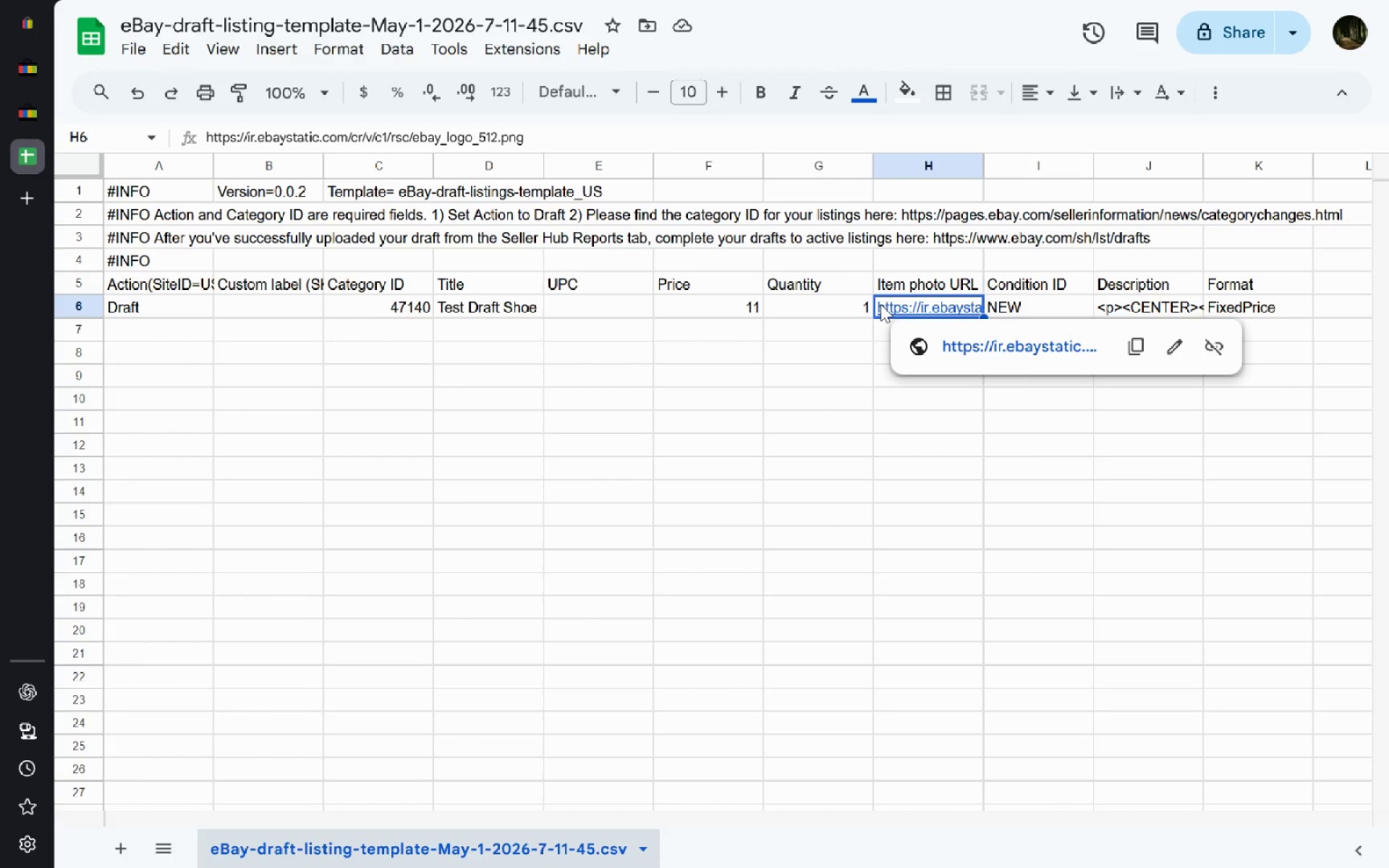 
key(Delete)
 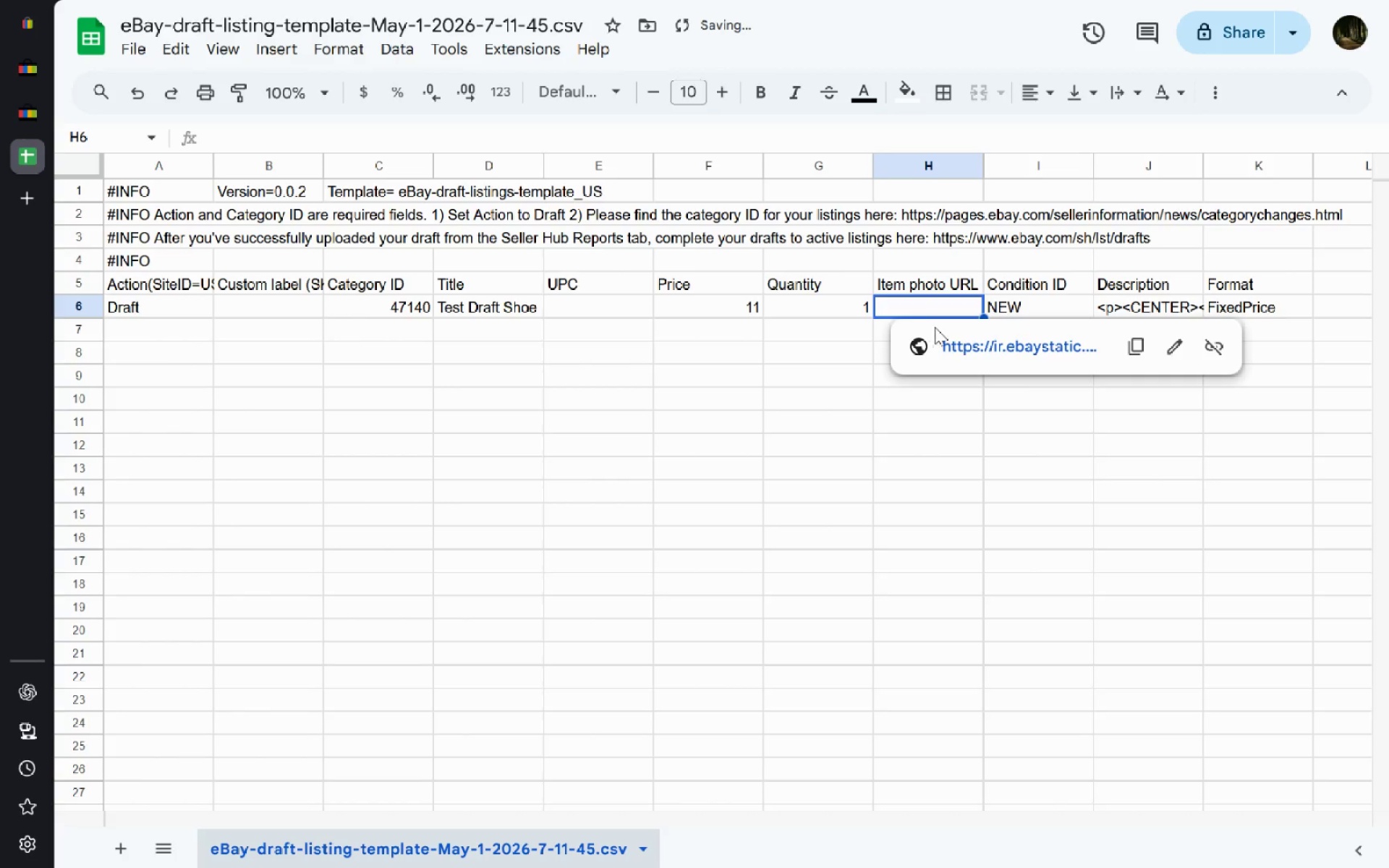 
key(Control+Z)
 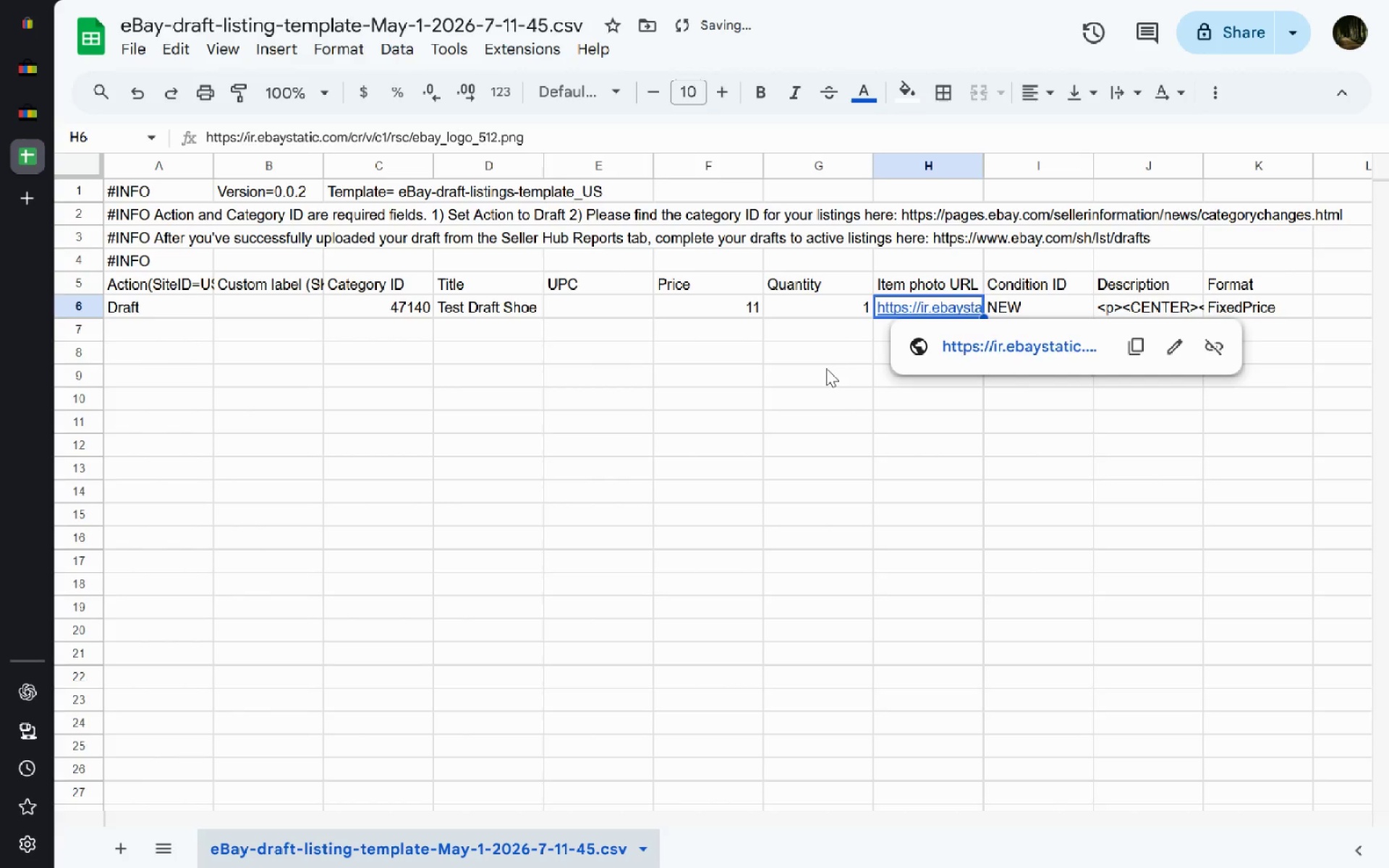 
left_click([826, 368])
 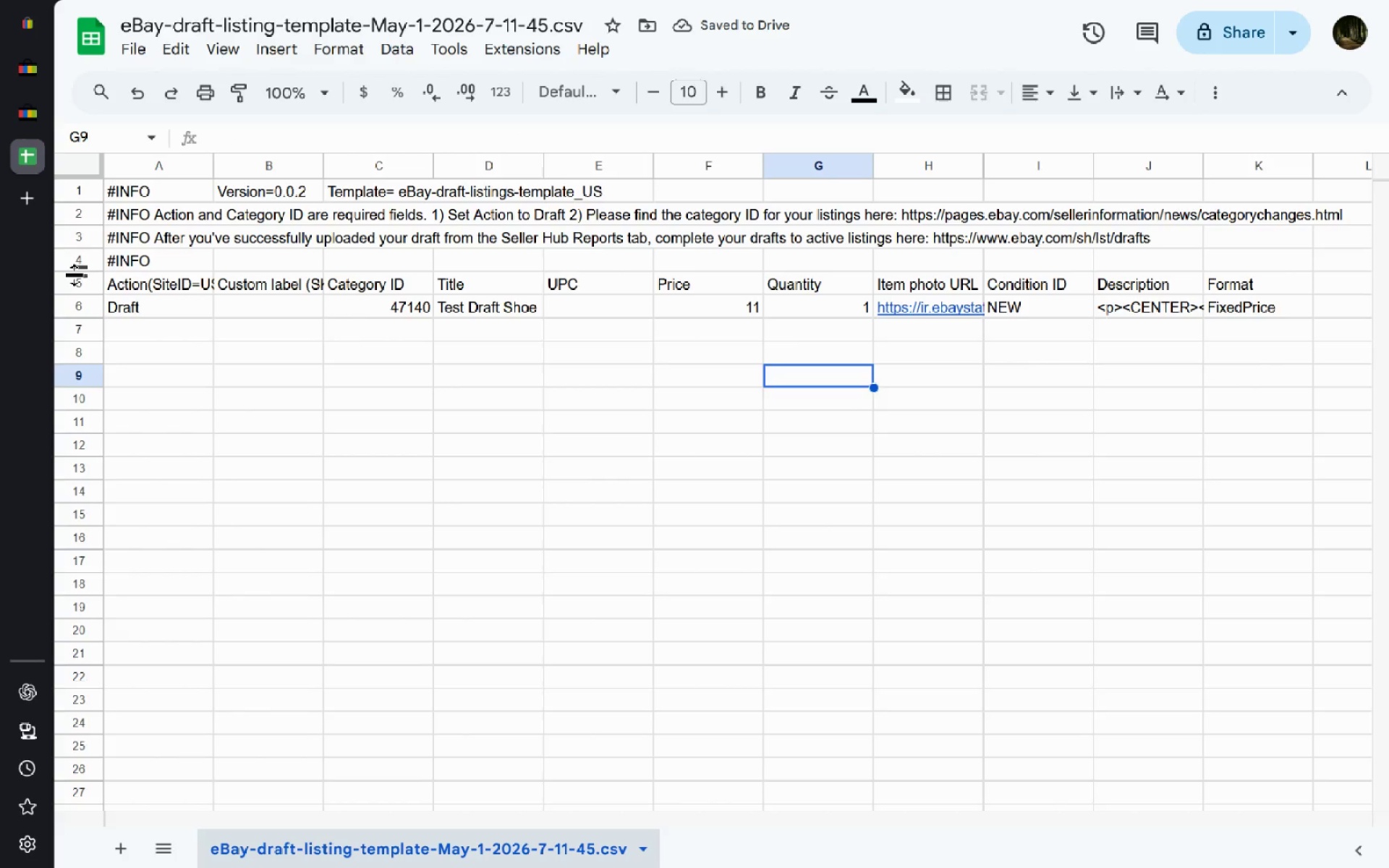 
wait(8.22)
 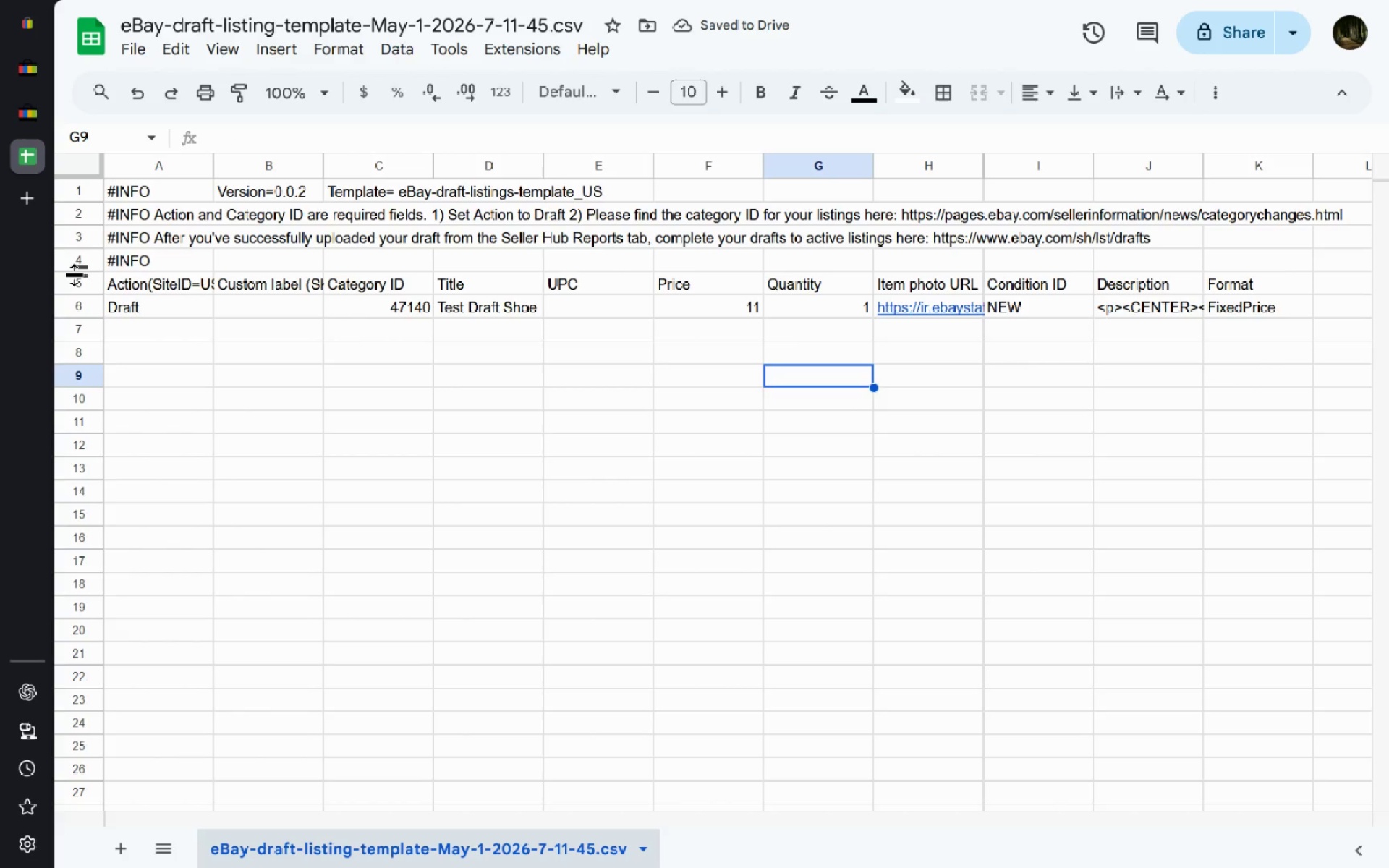 
left_click([41, 106])
 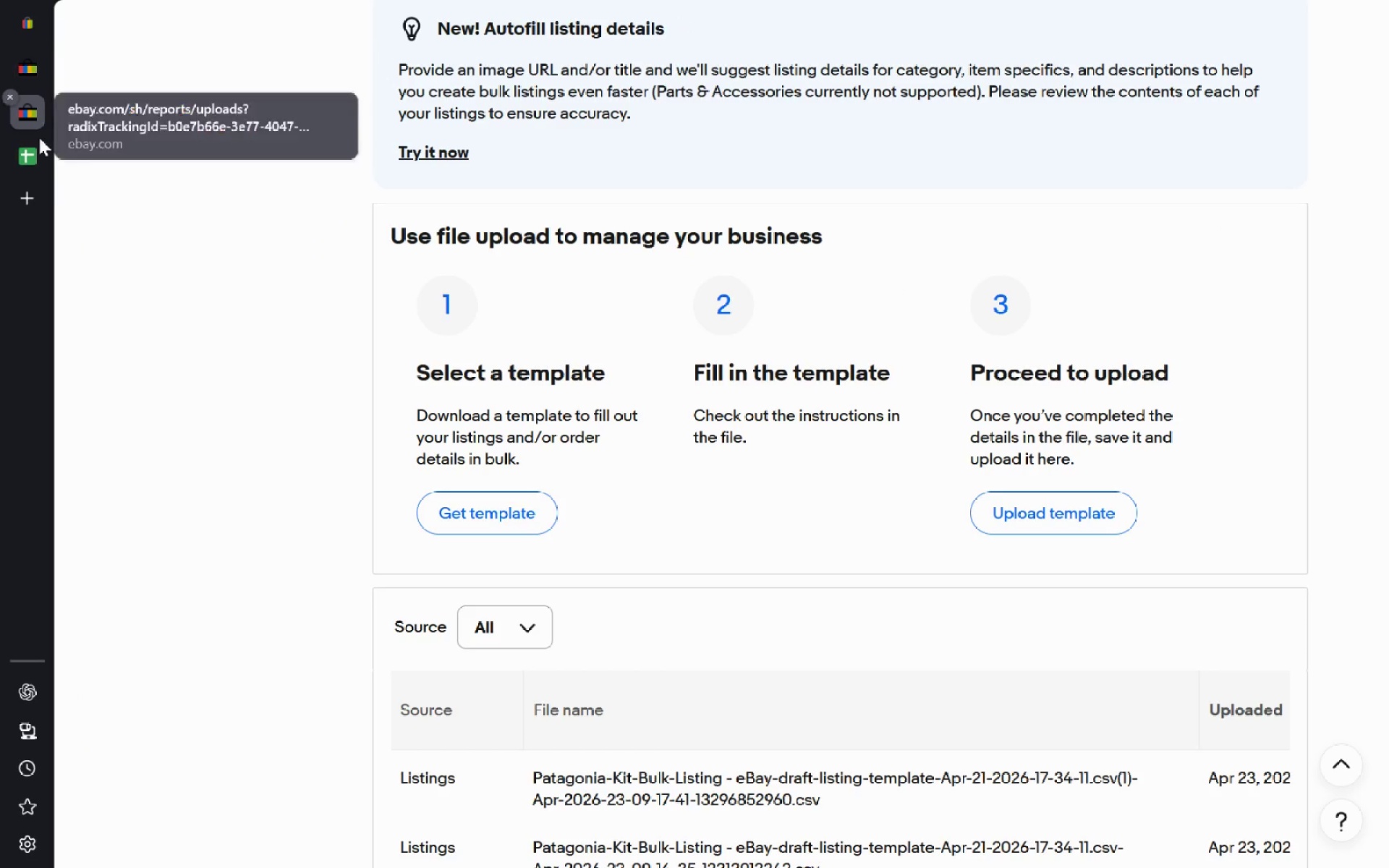 
left_click([38, 147])
 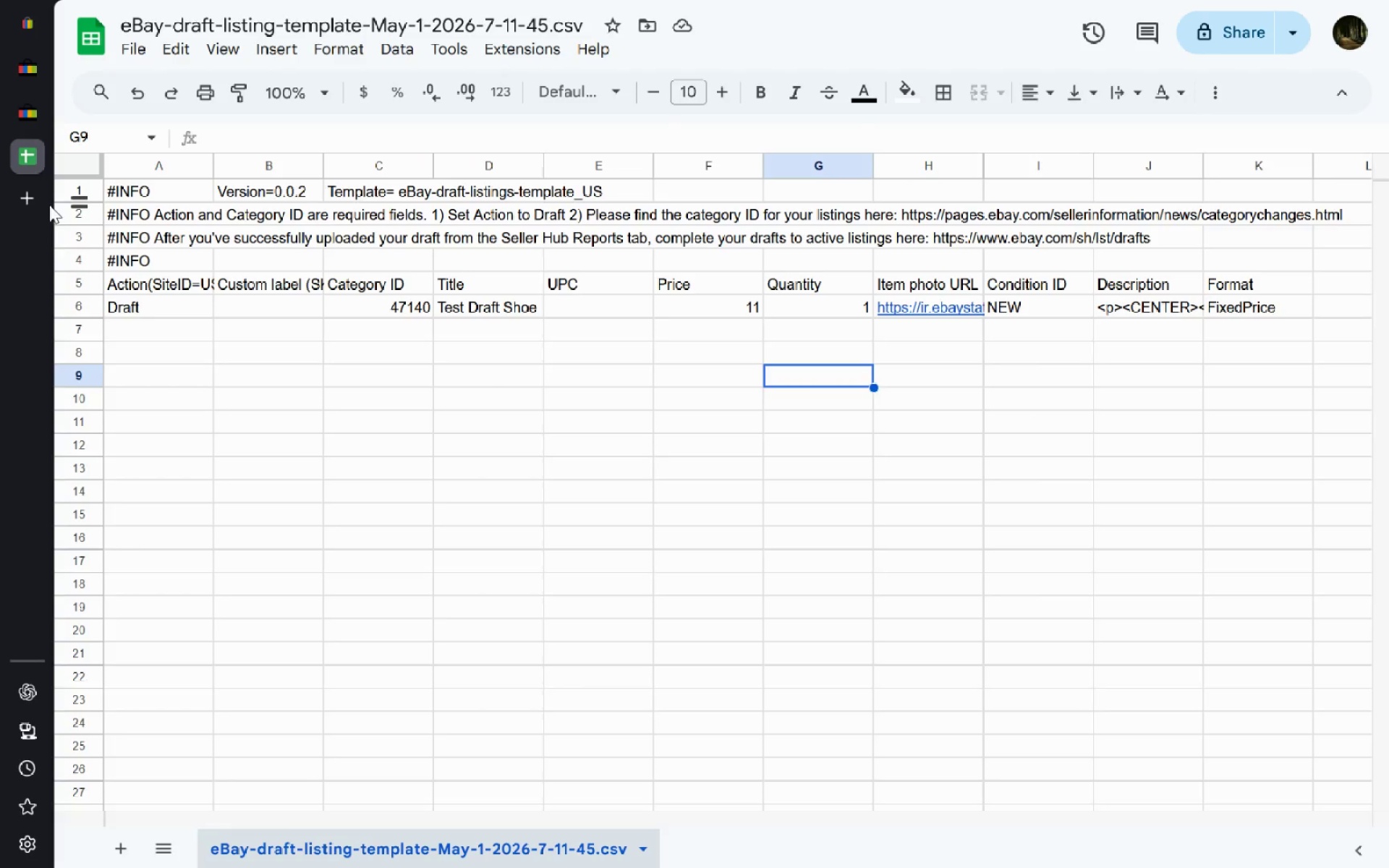 
left_click([27, 201])
 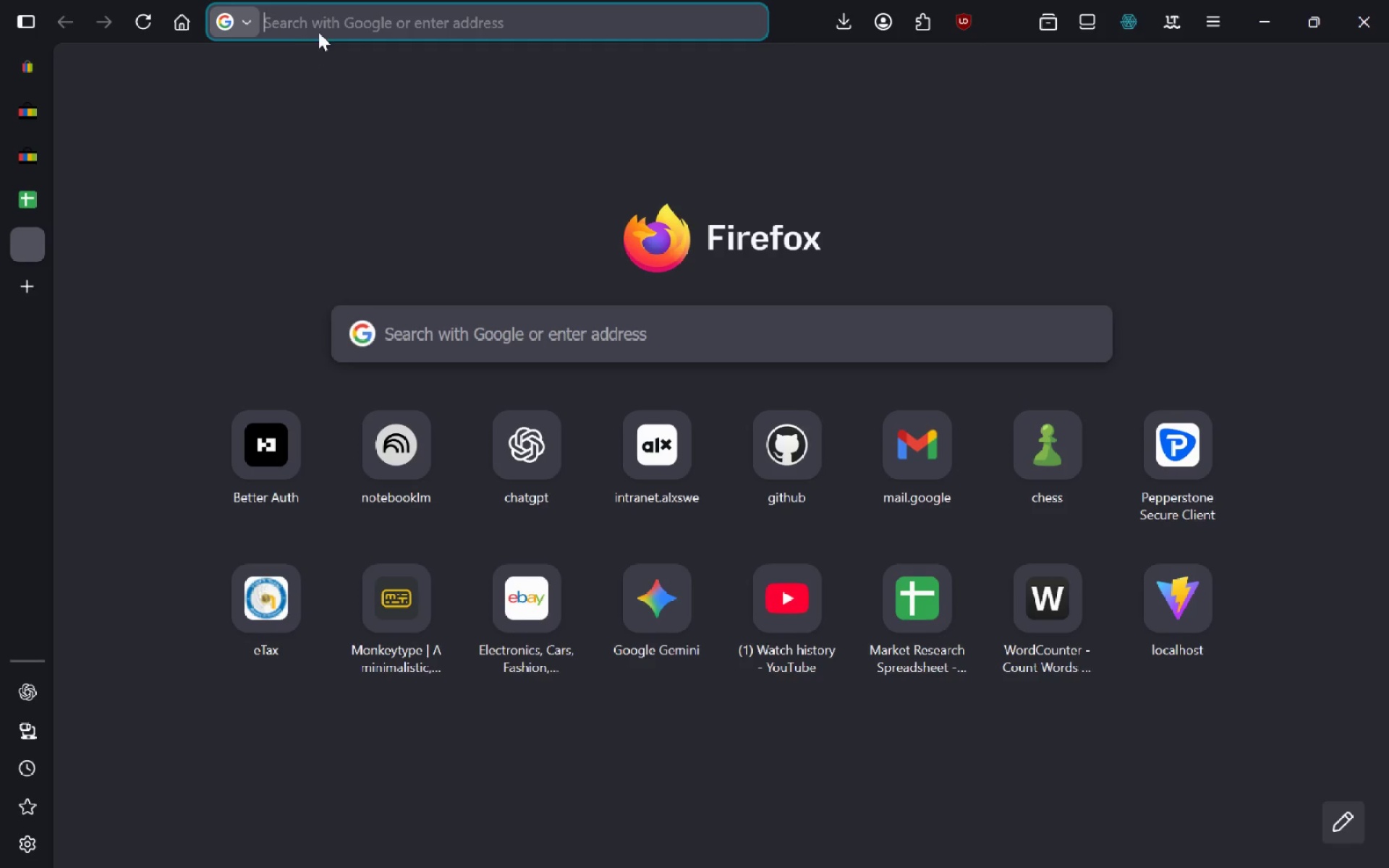 
key(G)
 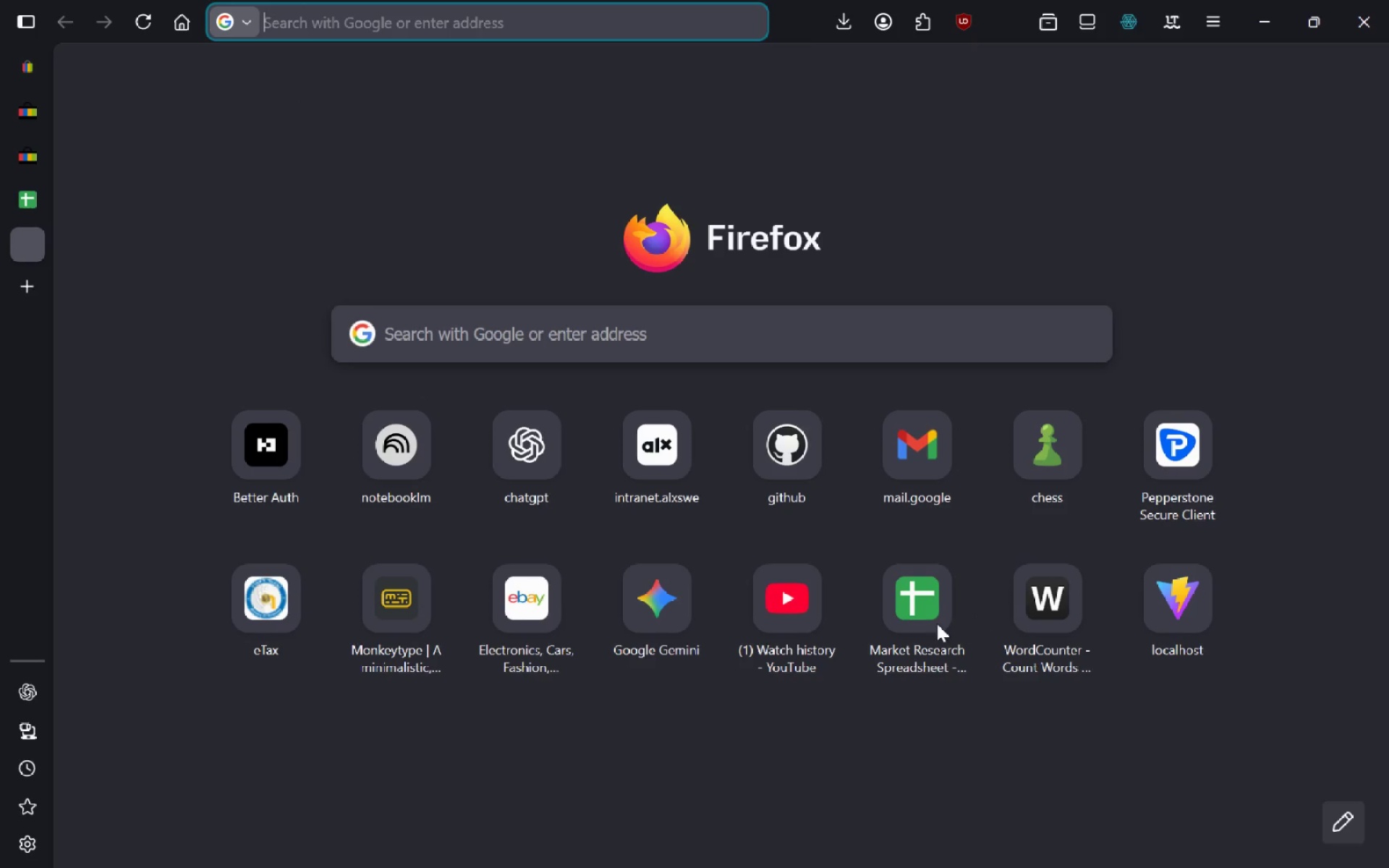 
type(oogle sh)
 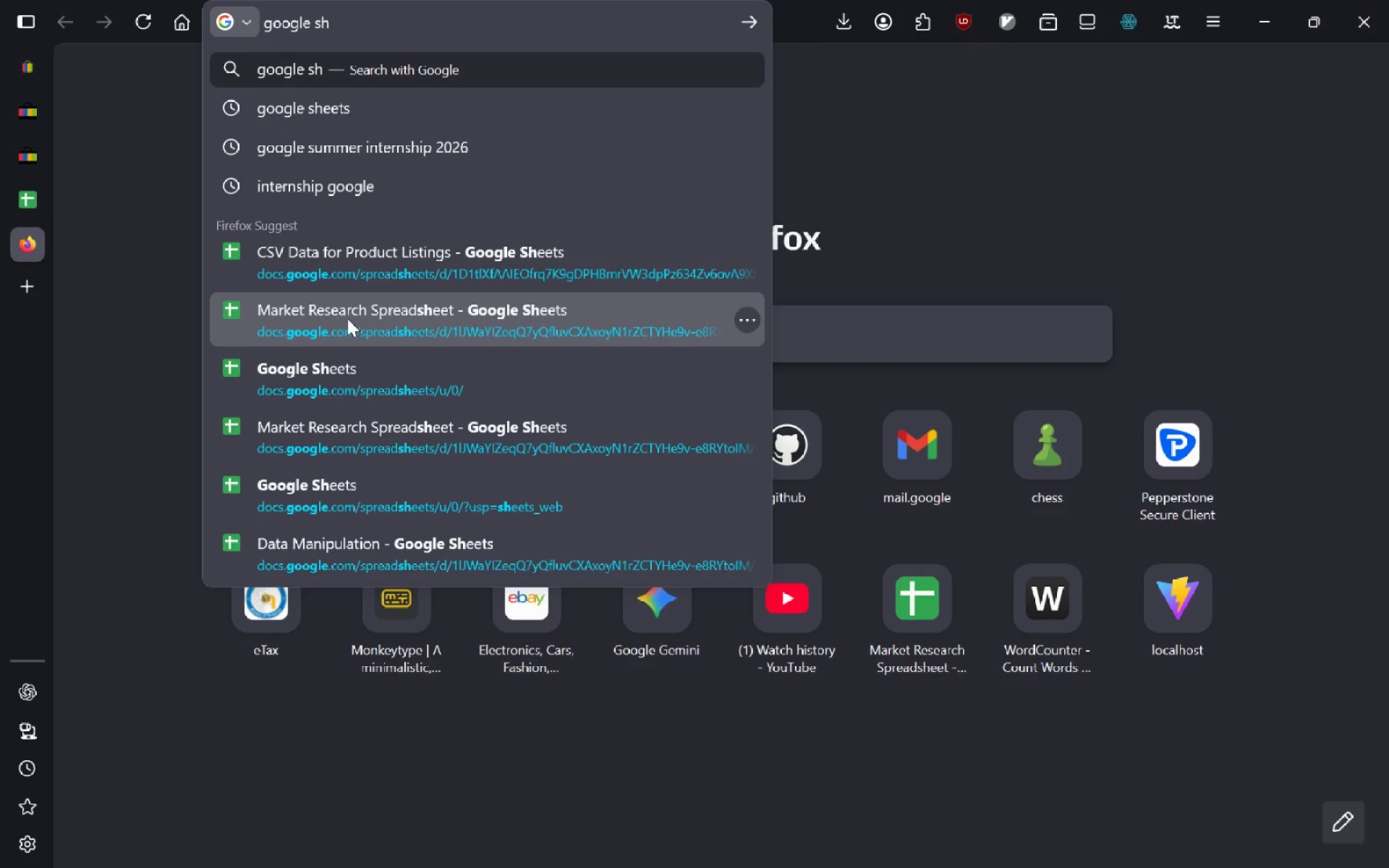 
double_click([356, 249])
 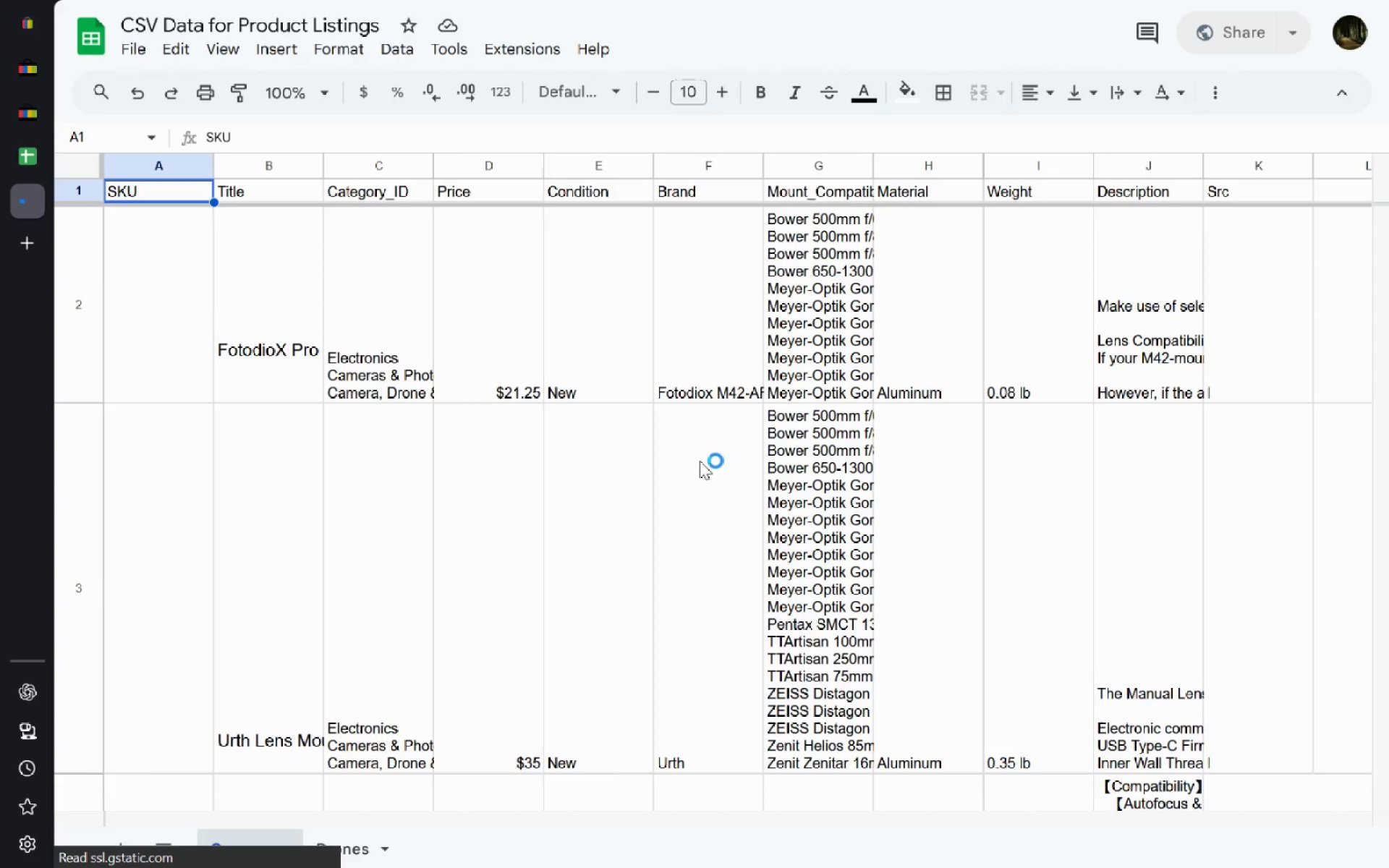 
wait(47.28)
 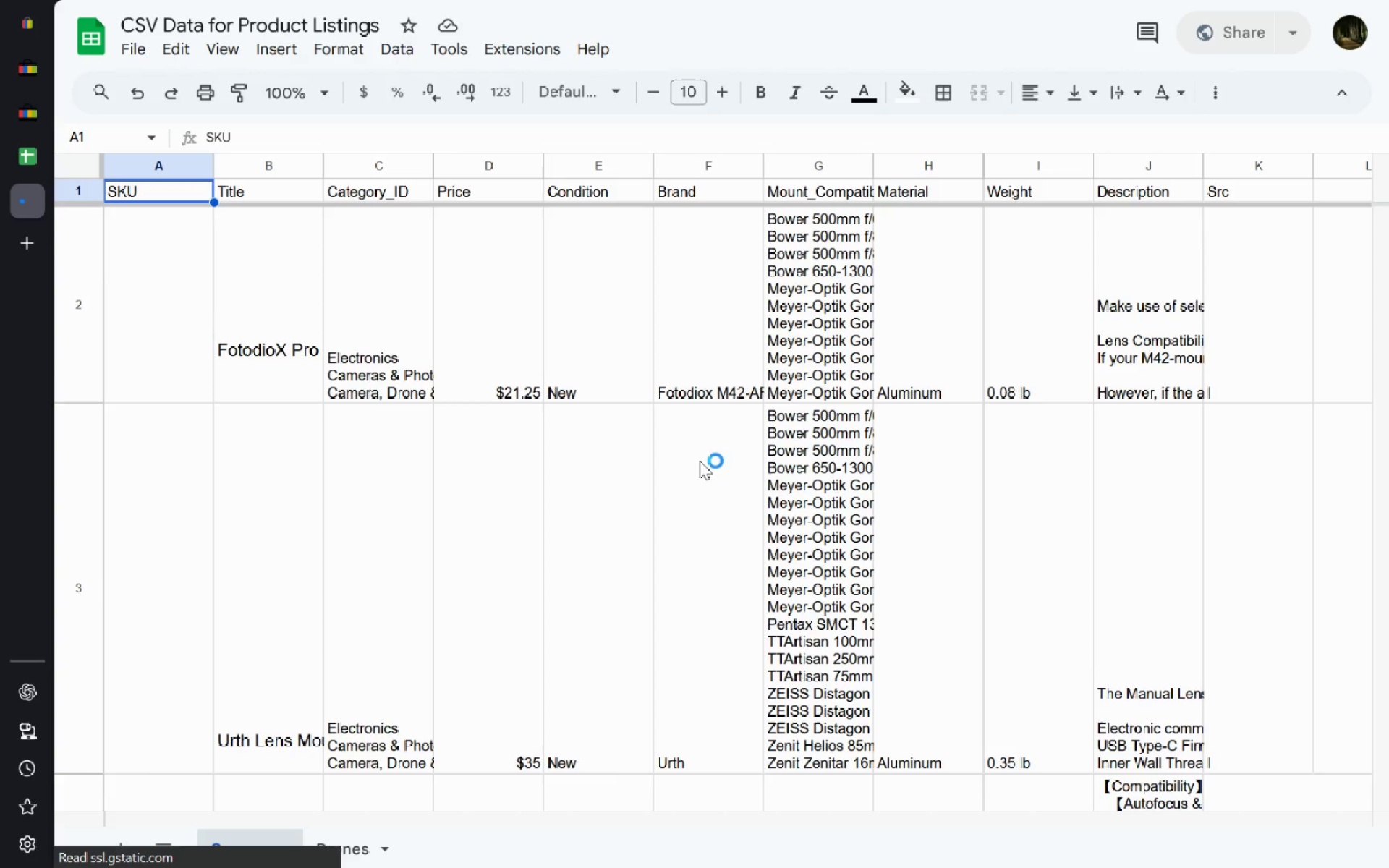 
left_click([921, 571])
 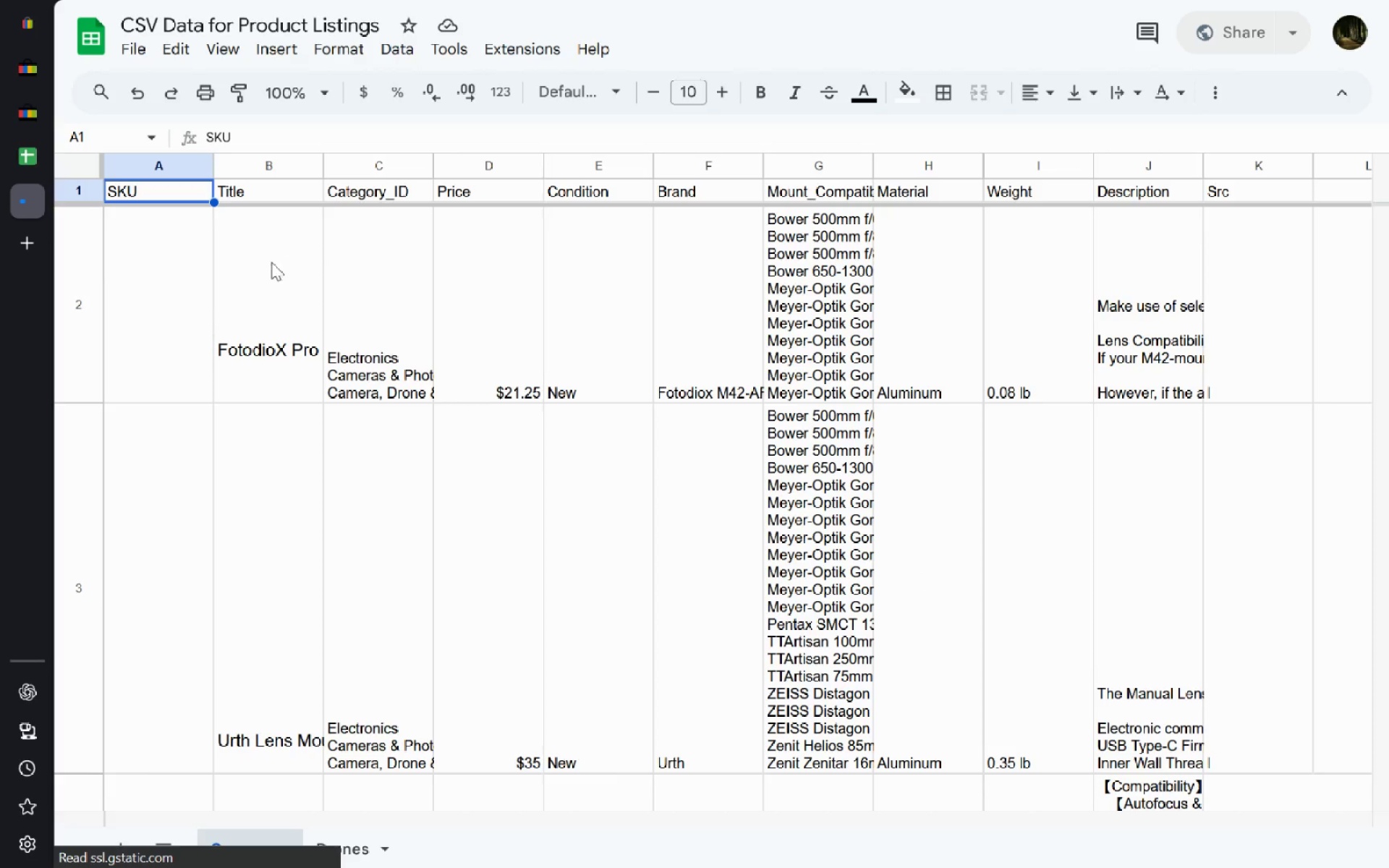 
key(Alt+ArrowLeft)
 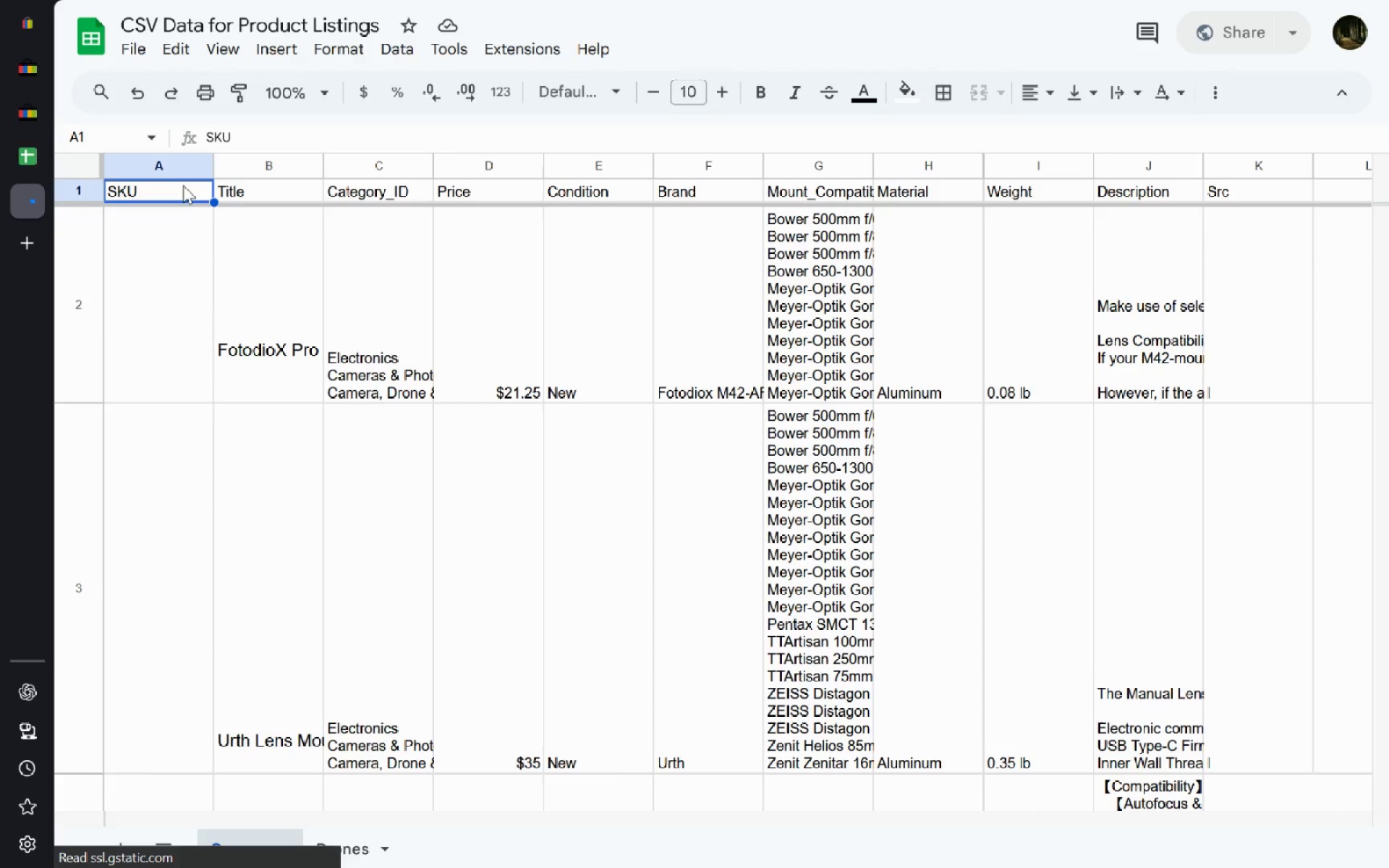 
key(Alt+ArrowLeft)
 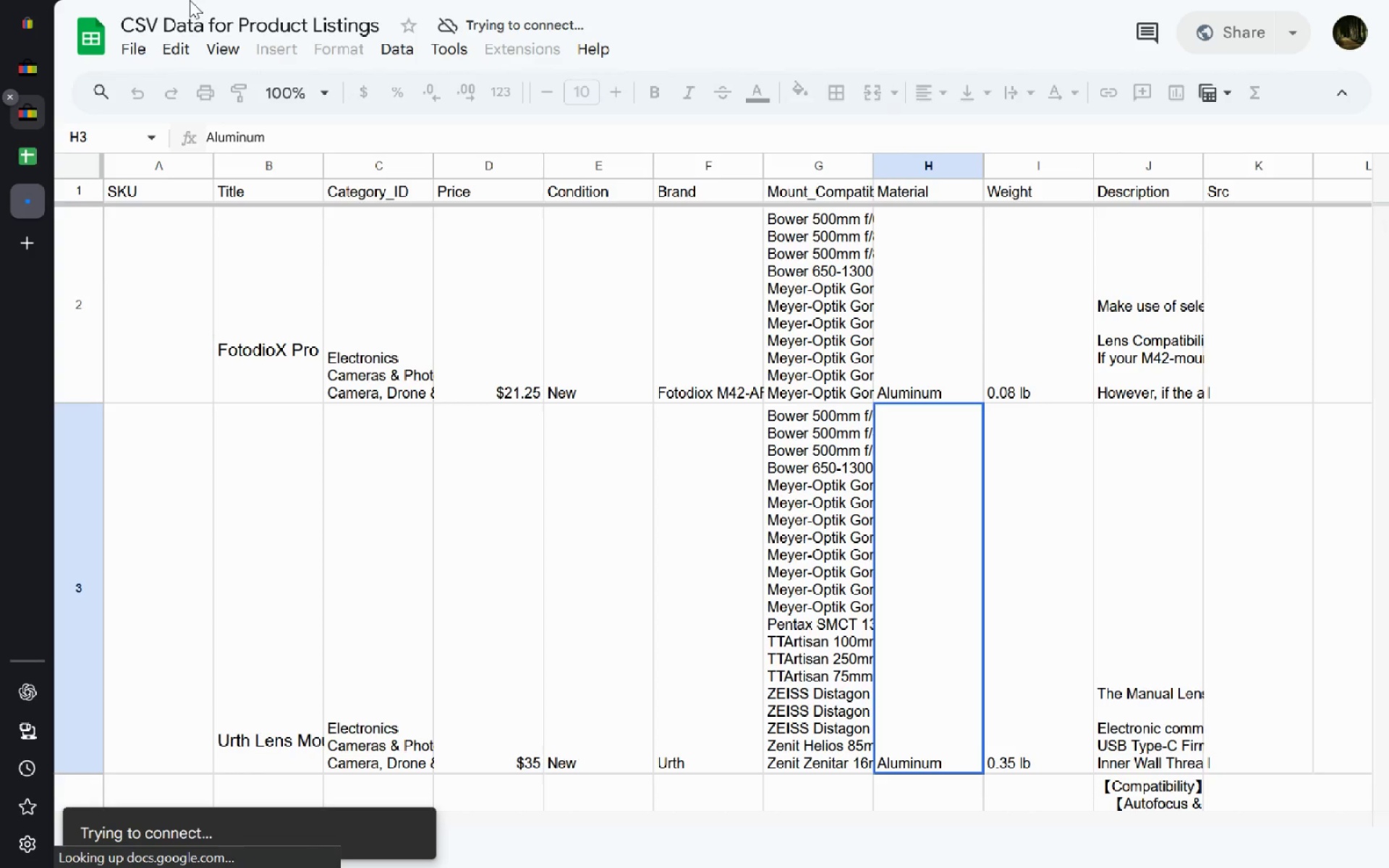 
wait(5.77)
 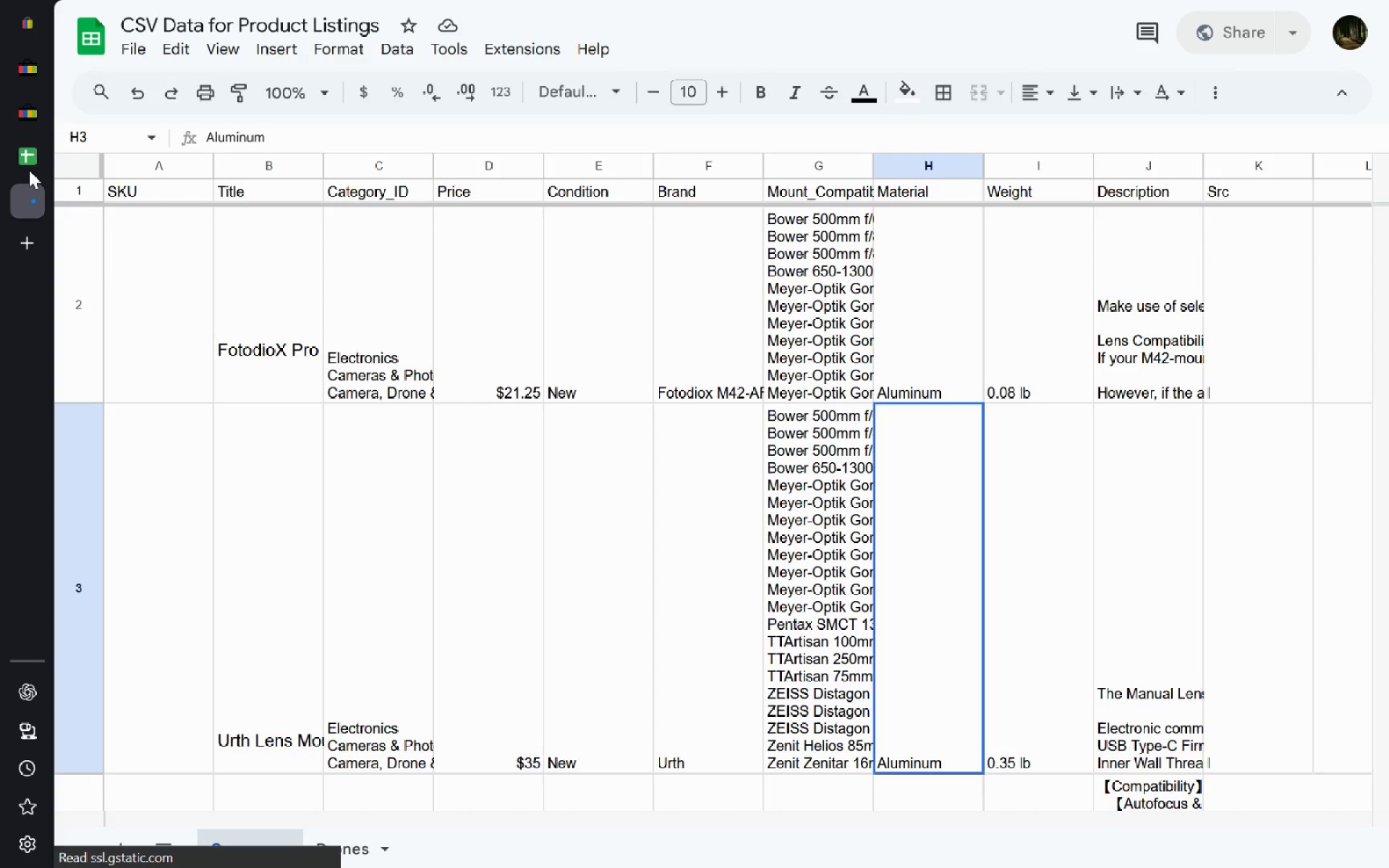 
key(Meta+MetaLeft)
 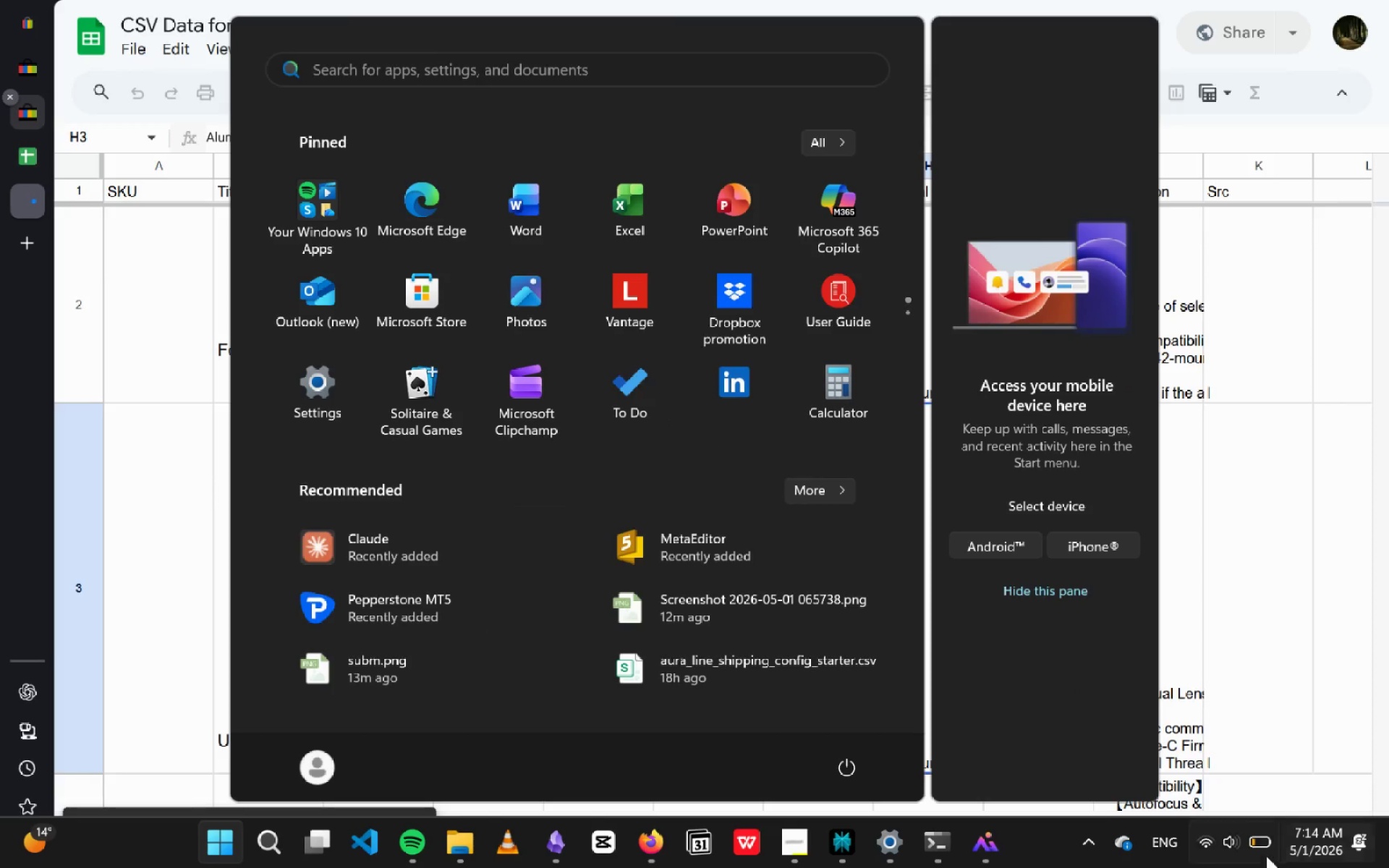 
left_click([1260, 843])
 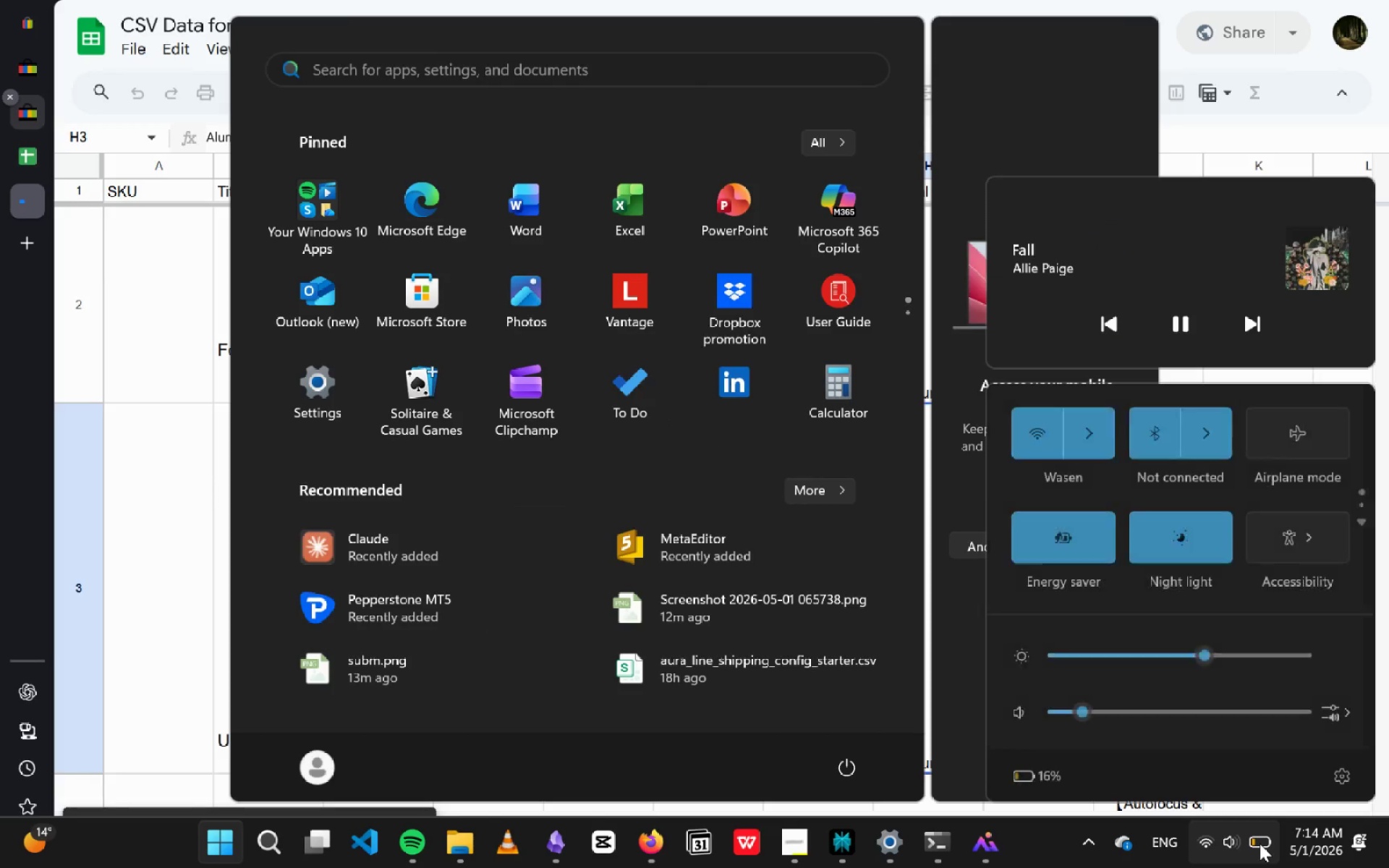 
left_click([1260, 843])
 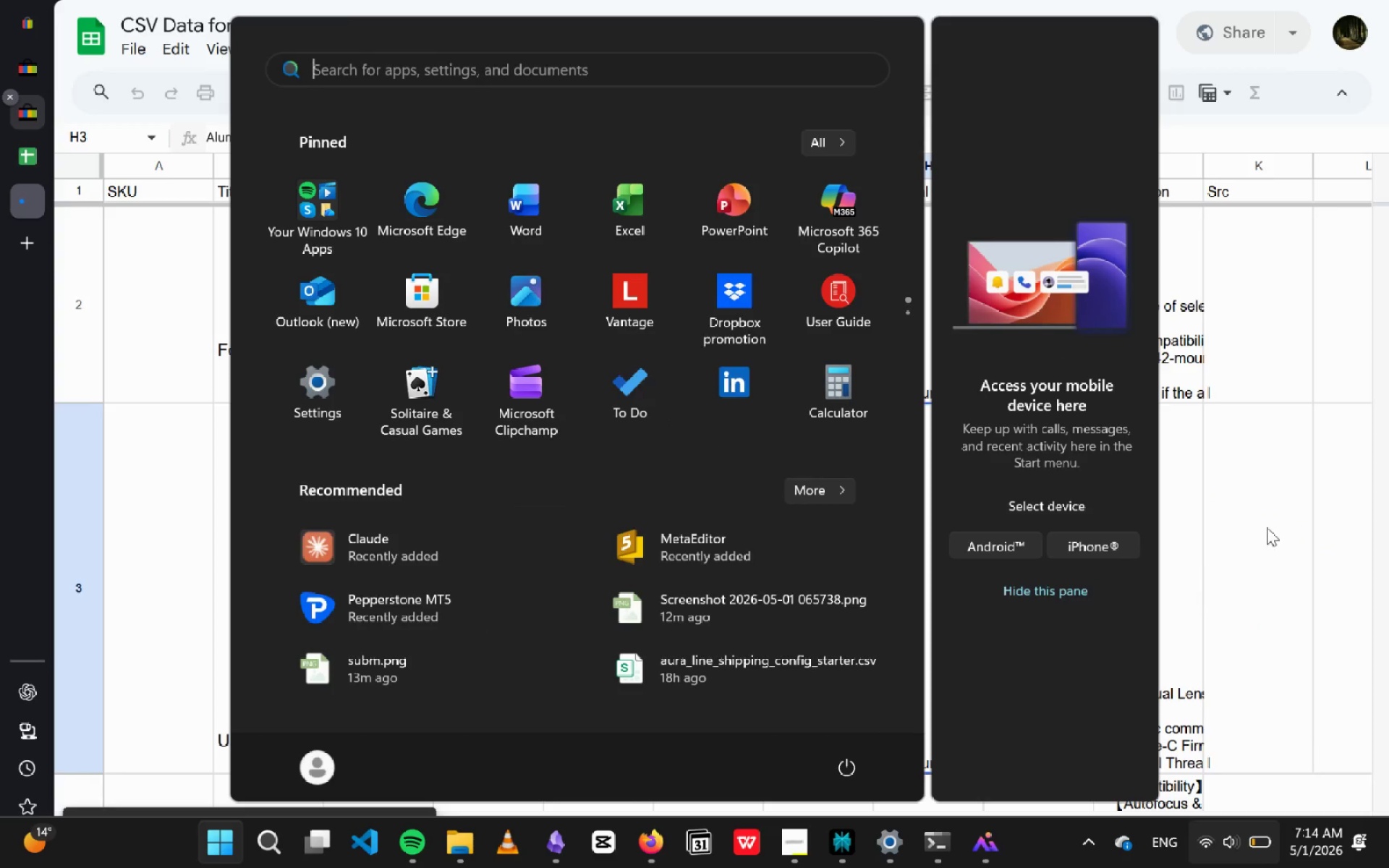 
left_click([1271, 506])
 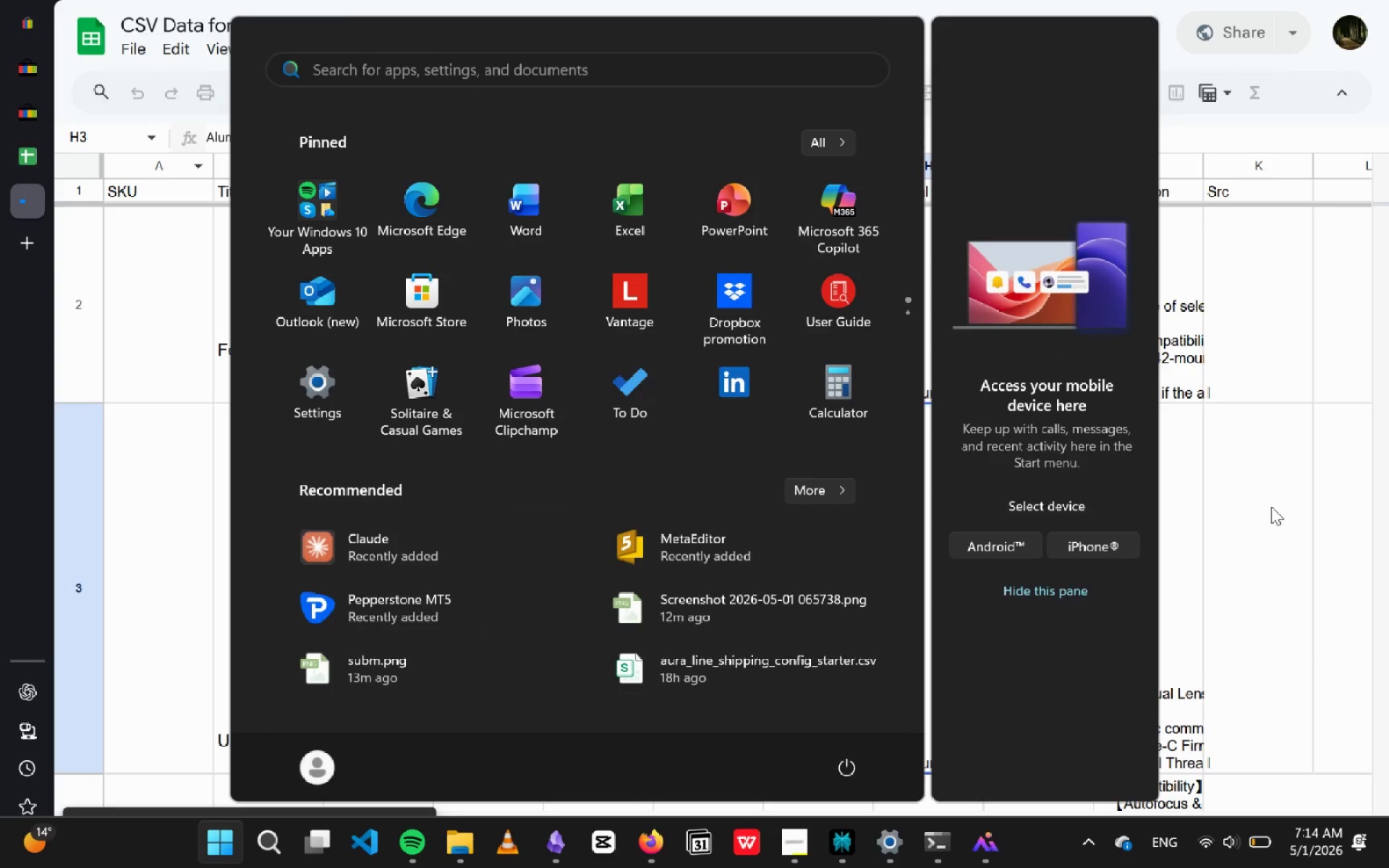 
key(Escape)
 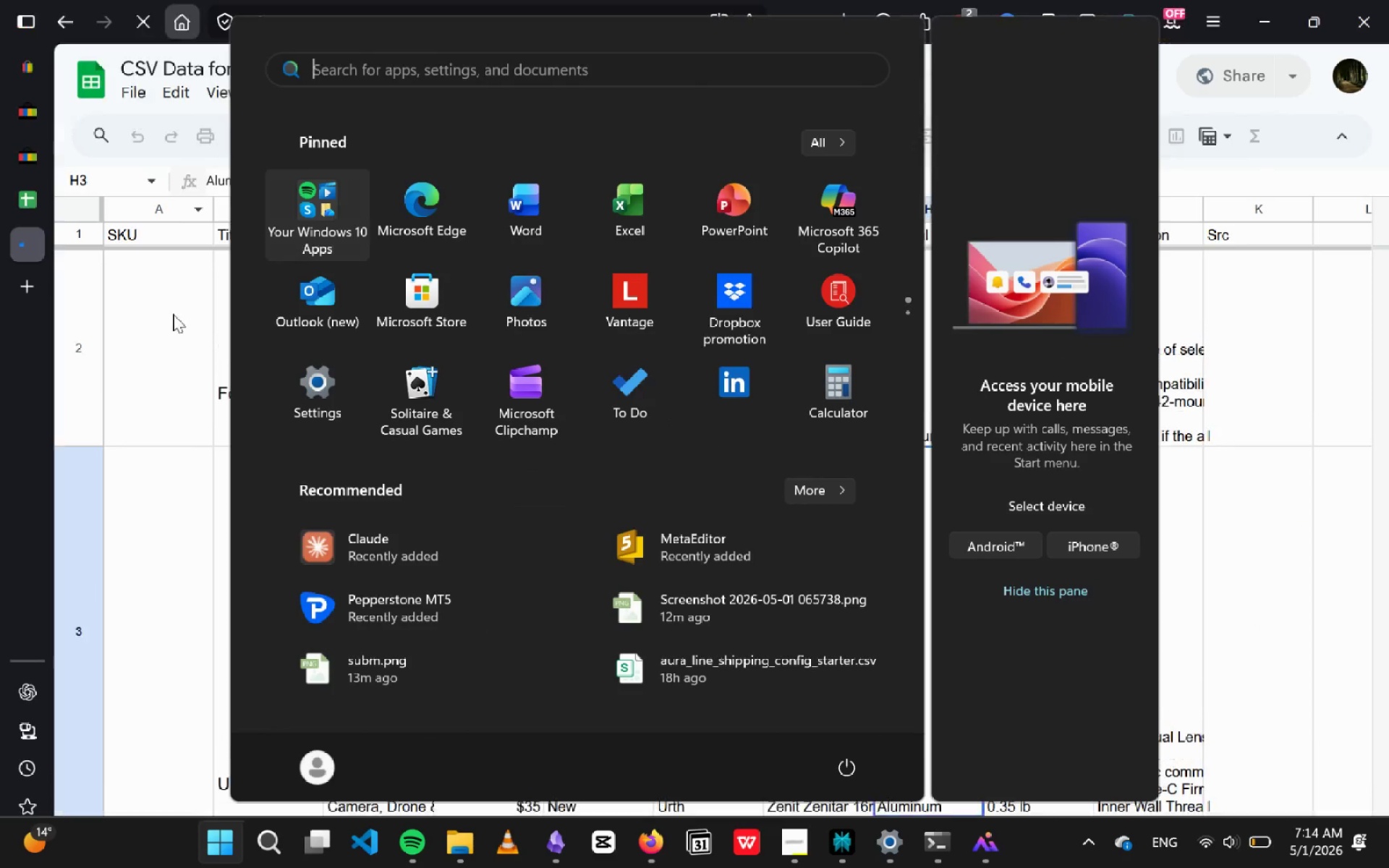 
left_click([143, 319])
 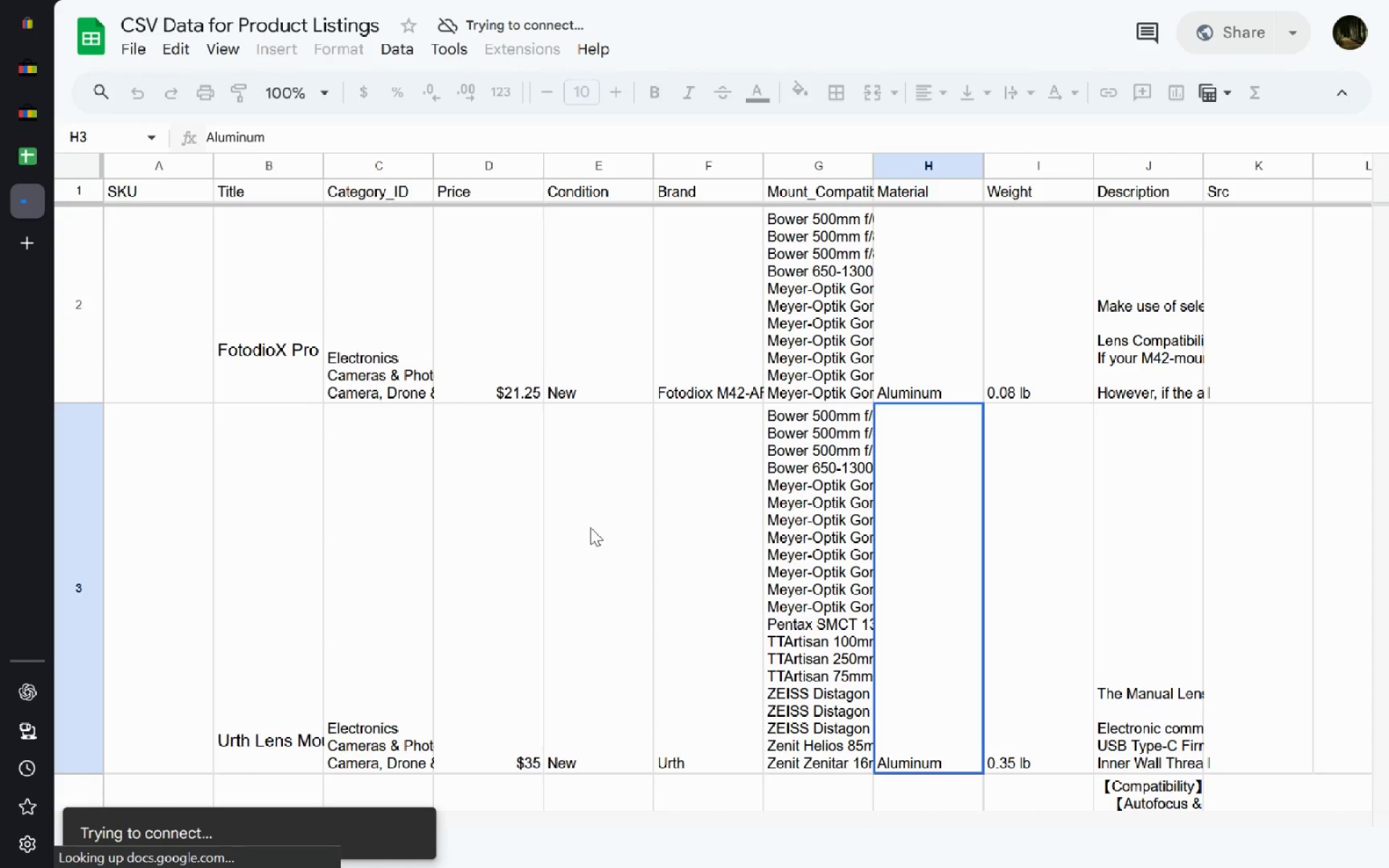 
wait(22.45)
 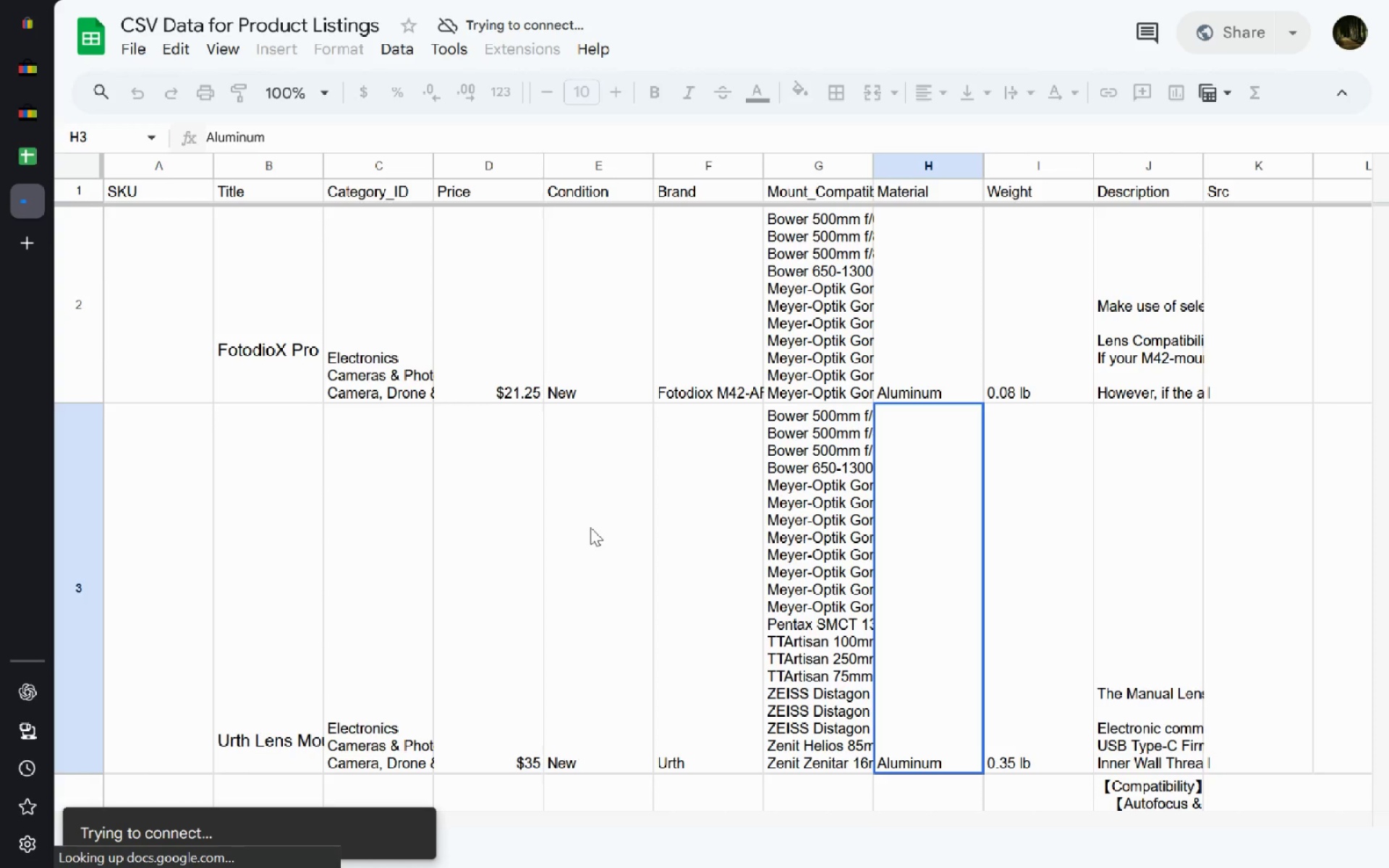 
left_click([30, 156])
 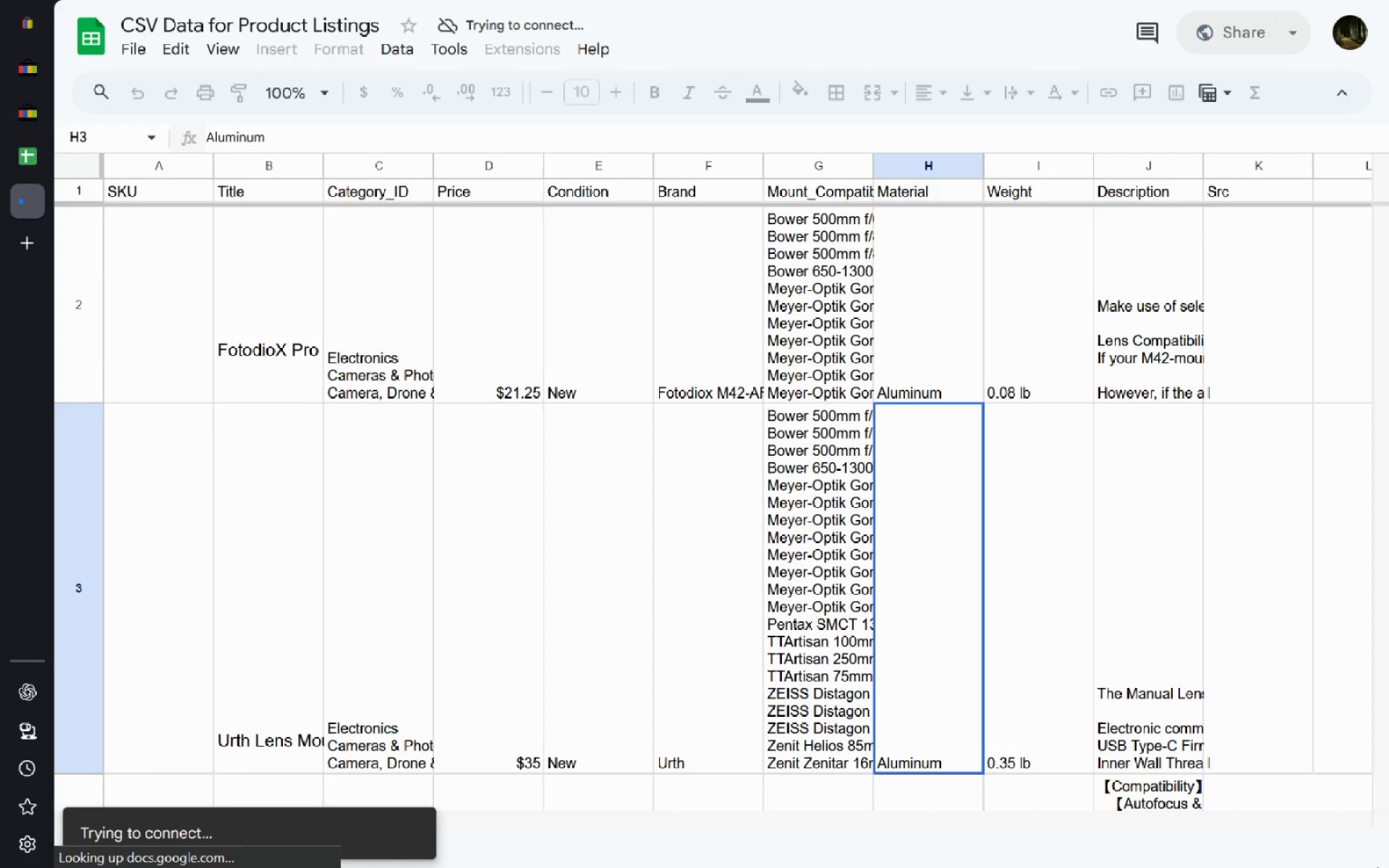 
key(Alt+AltLeft)